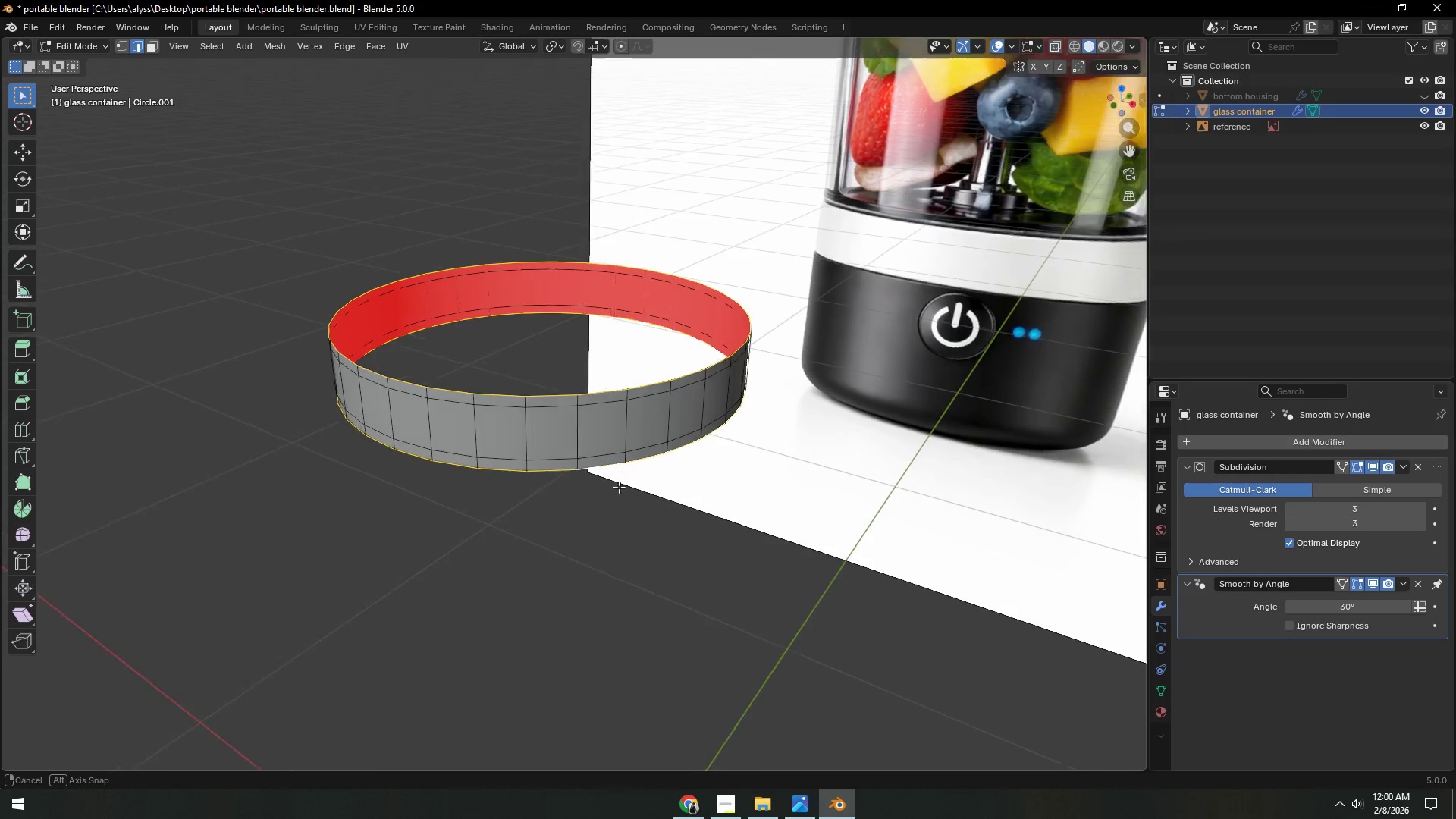 
key(2)
 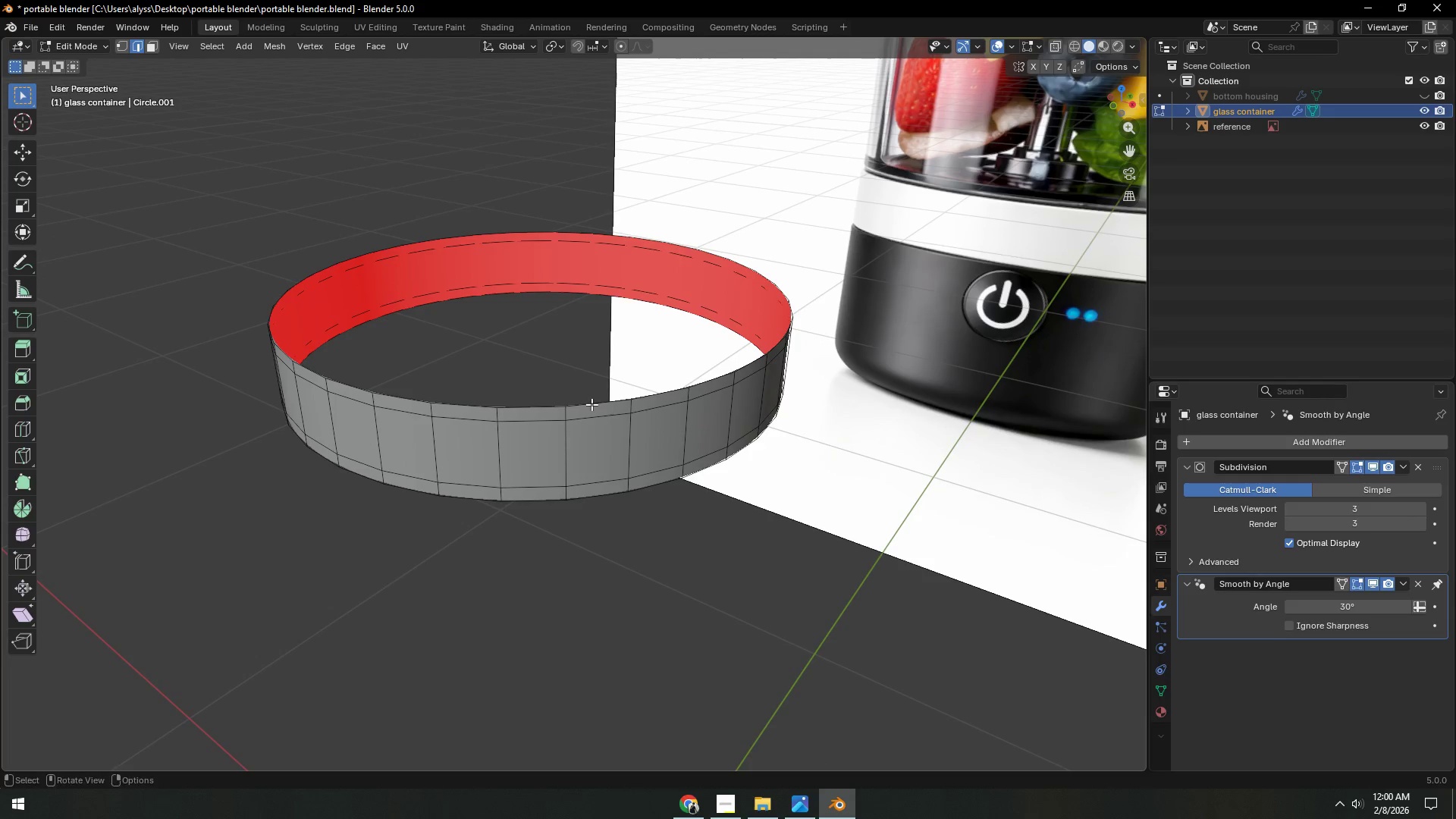 
left_click([592, 404])
 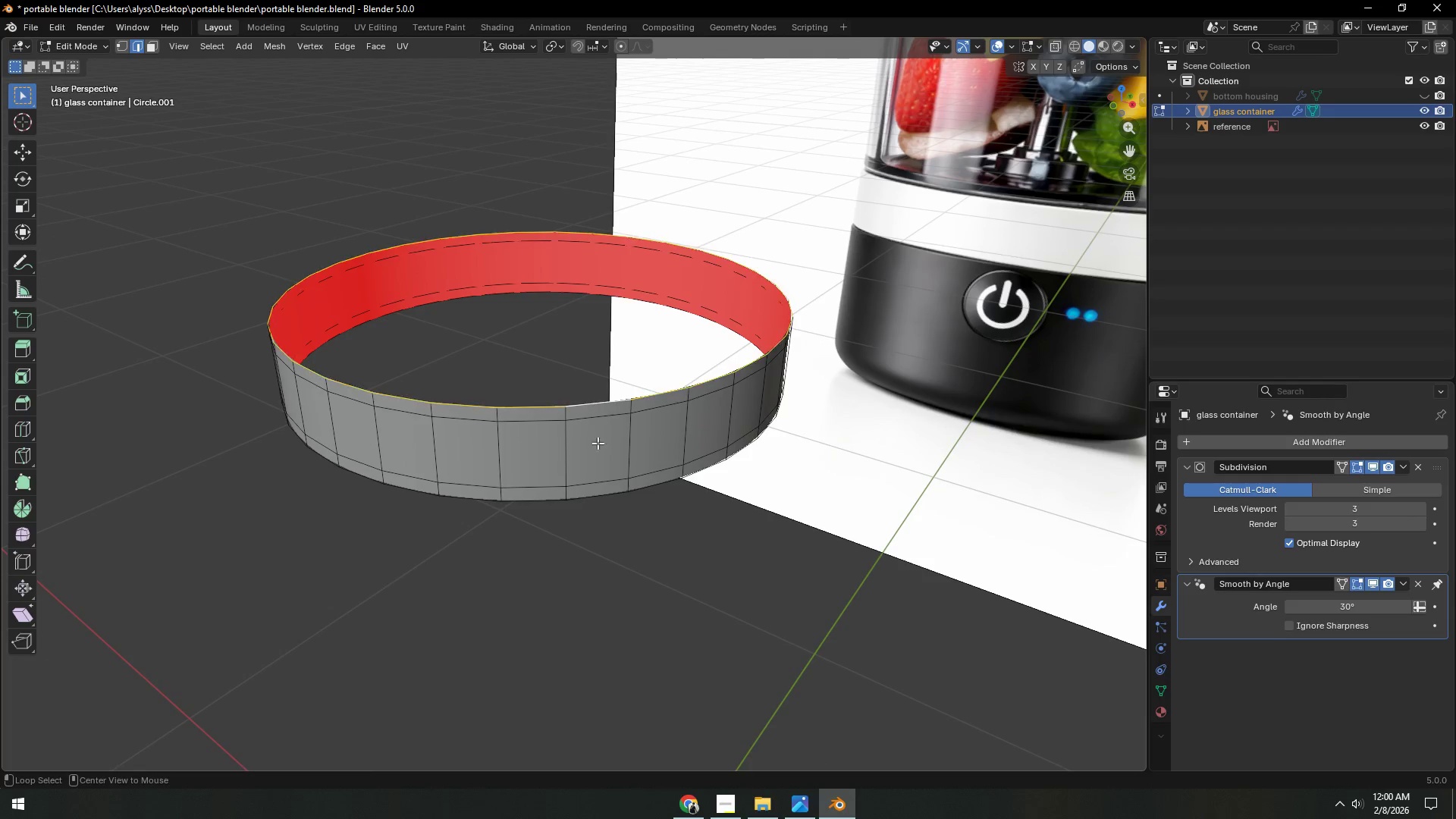 
hold_key(key=ShiftLeft, duration=0.56)
left_click([608, 492])
 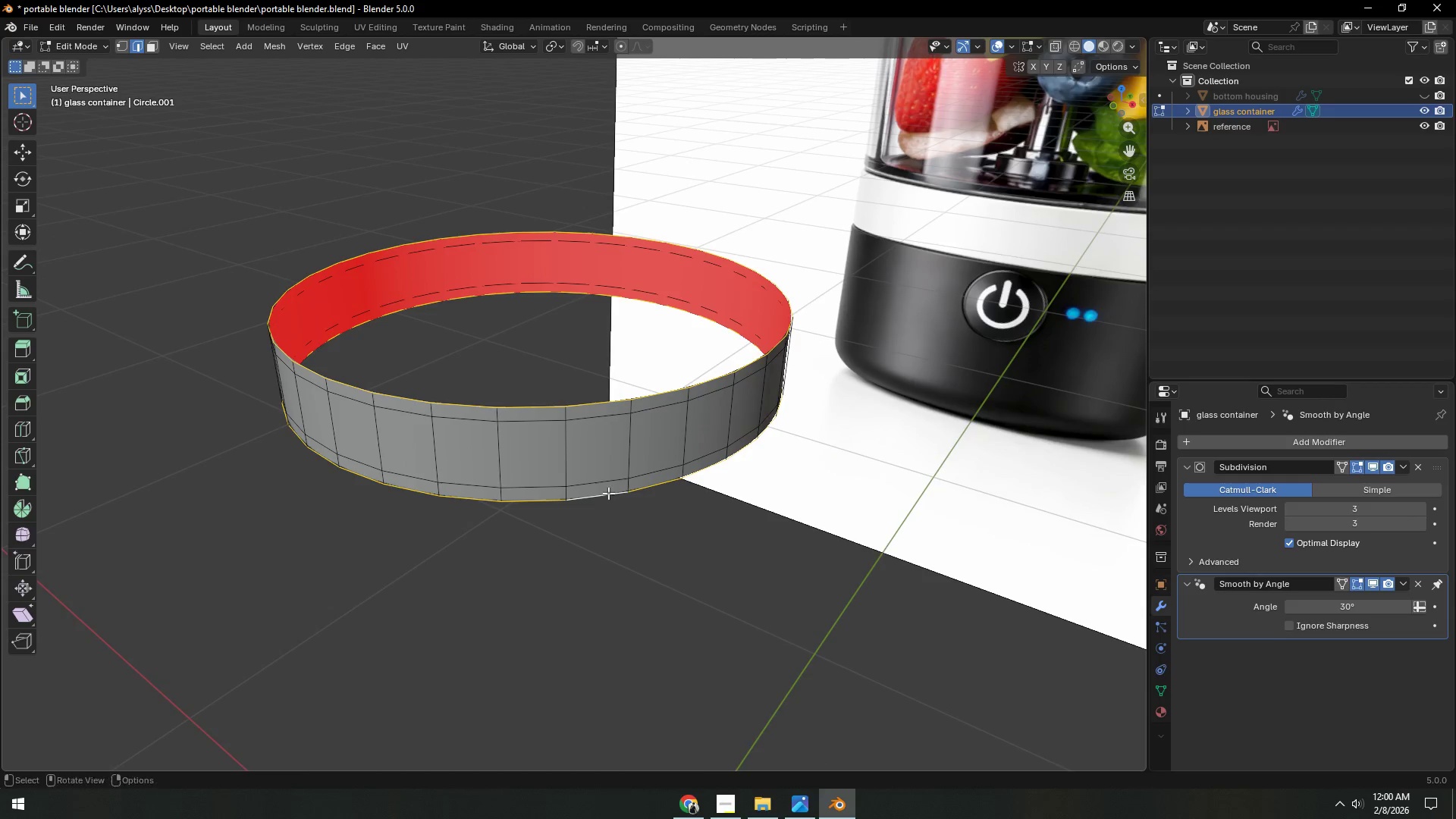 
scroll: coordinate [610, 493], scroll_direction: down, amount: 1.0
 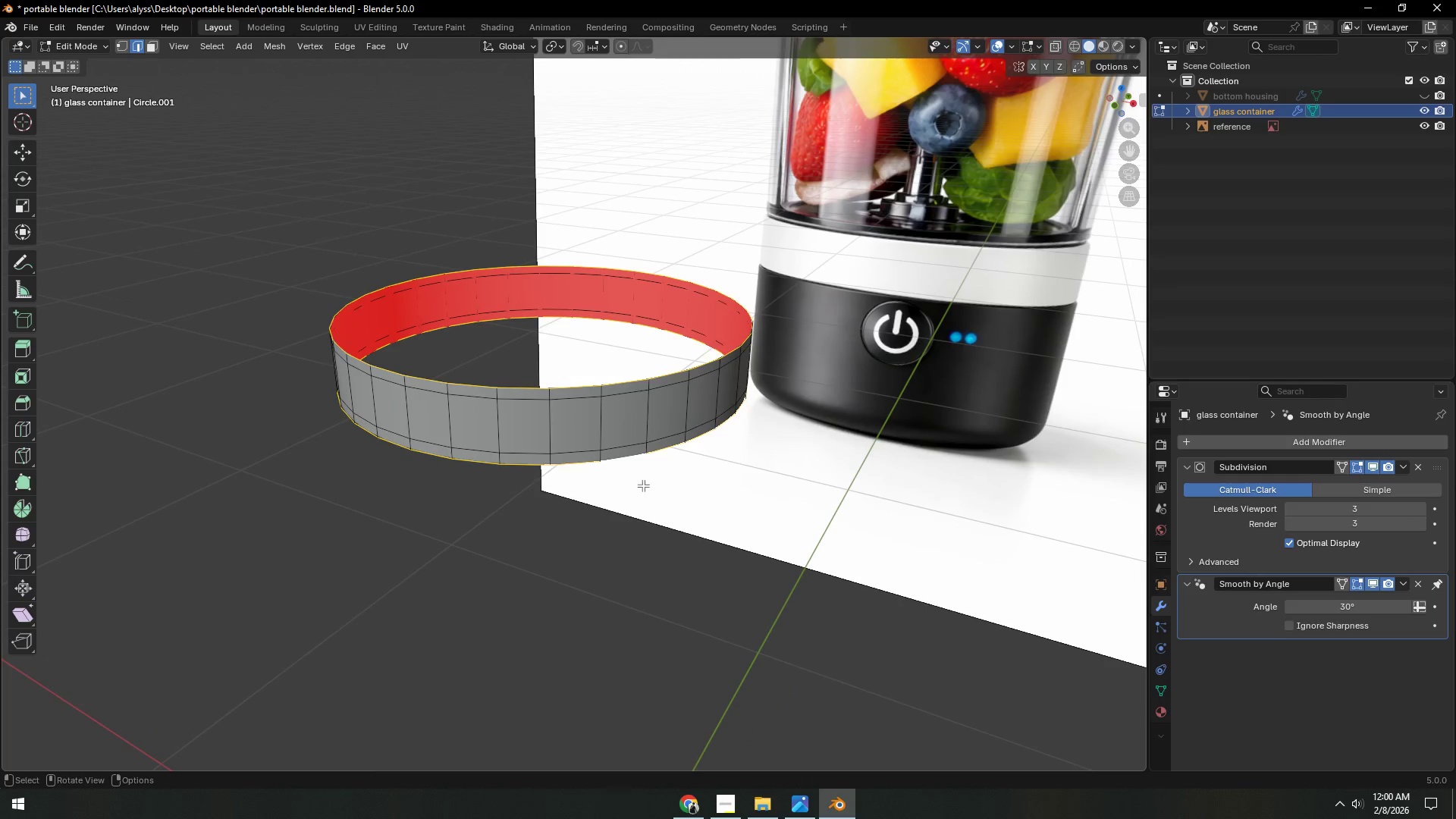 
key(E)
 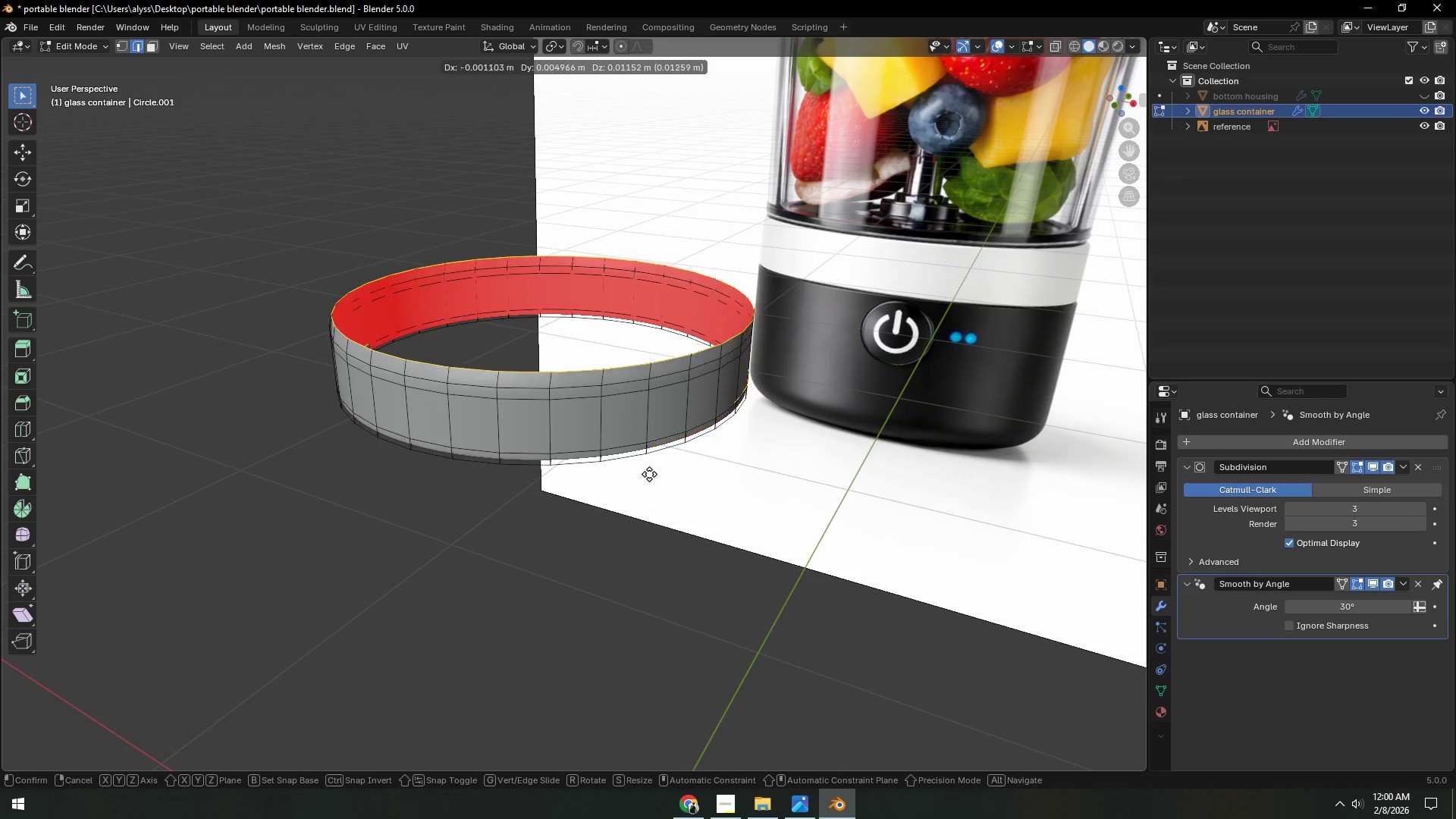 
right_click([649, 475])
 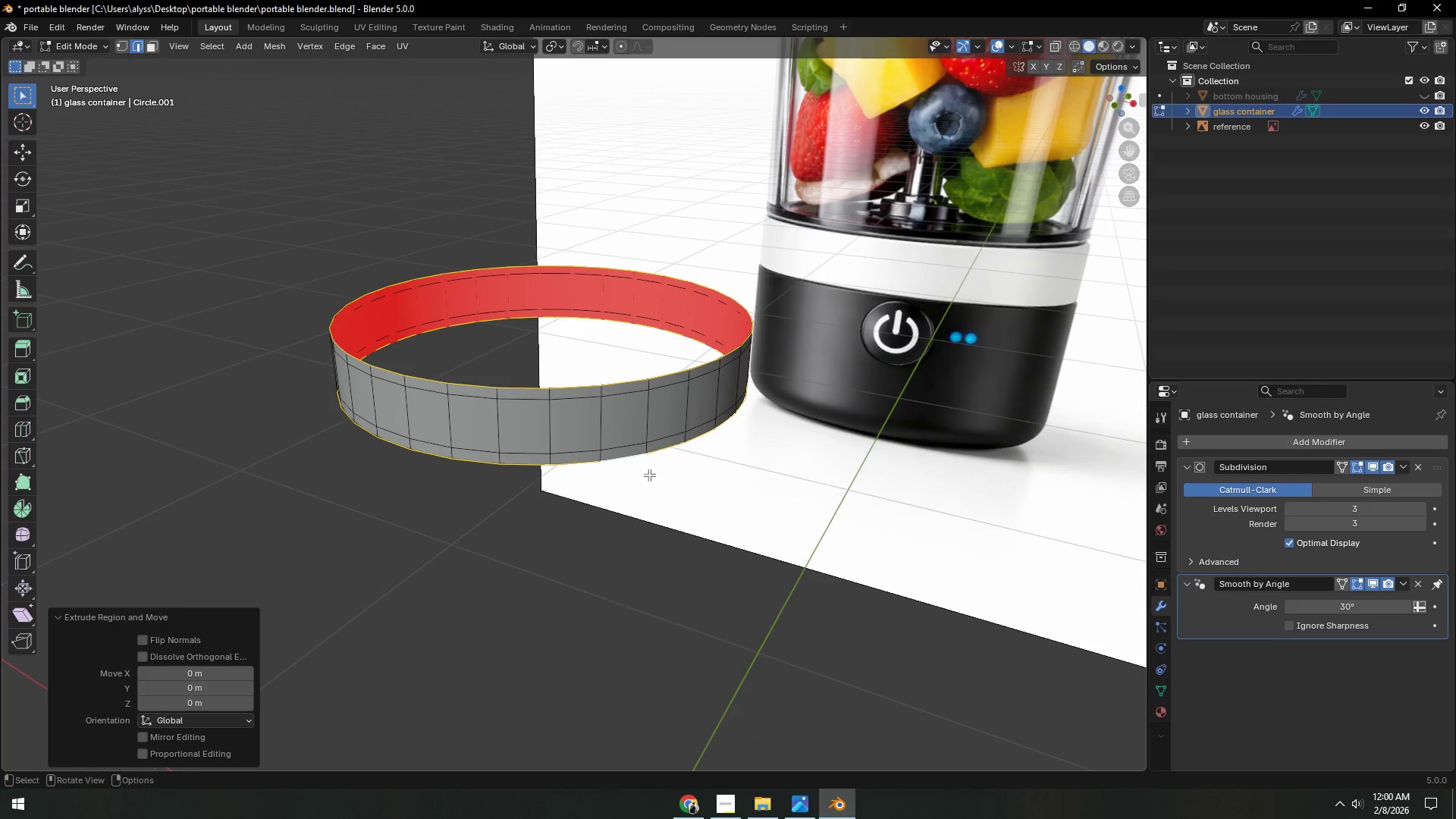 
scroll: coordinate [649, 475], scroll_direction: down, amount: 4.0
 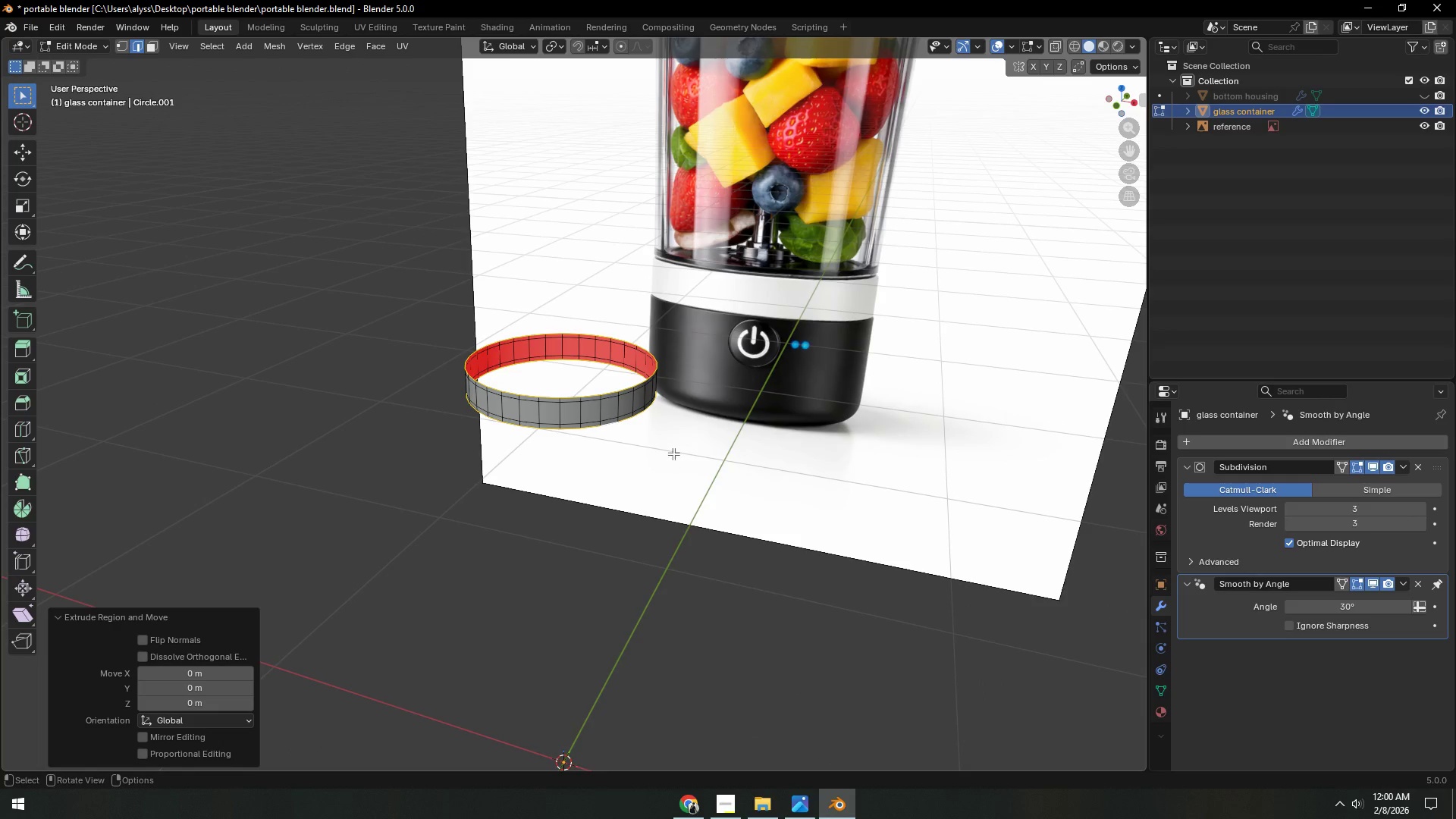 
type(sZ)
 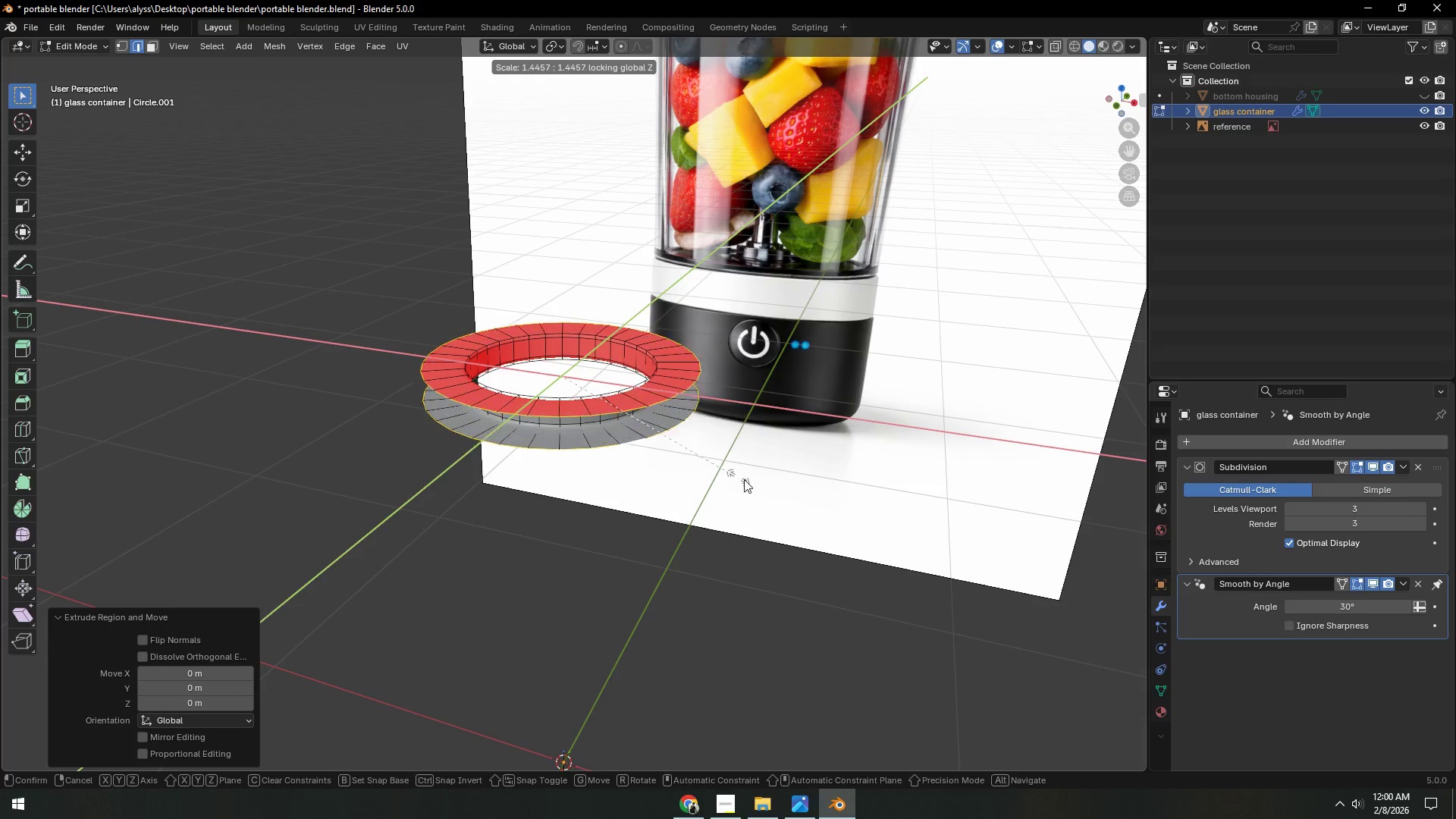 
left_click([956, 579])
 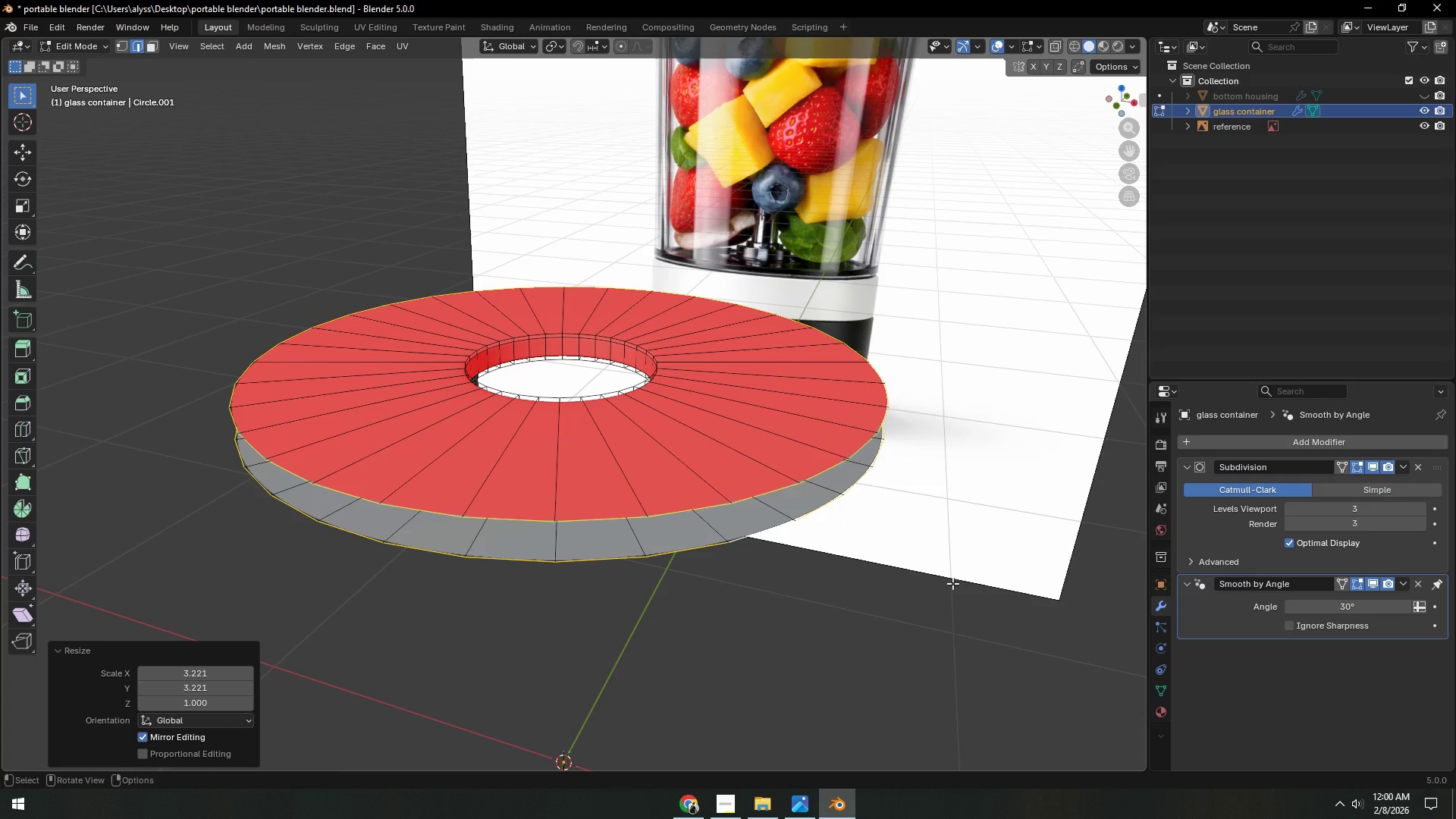 
type(aN)
 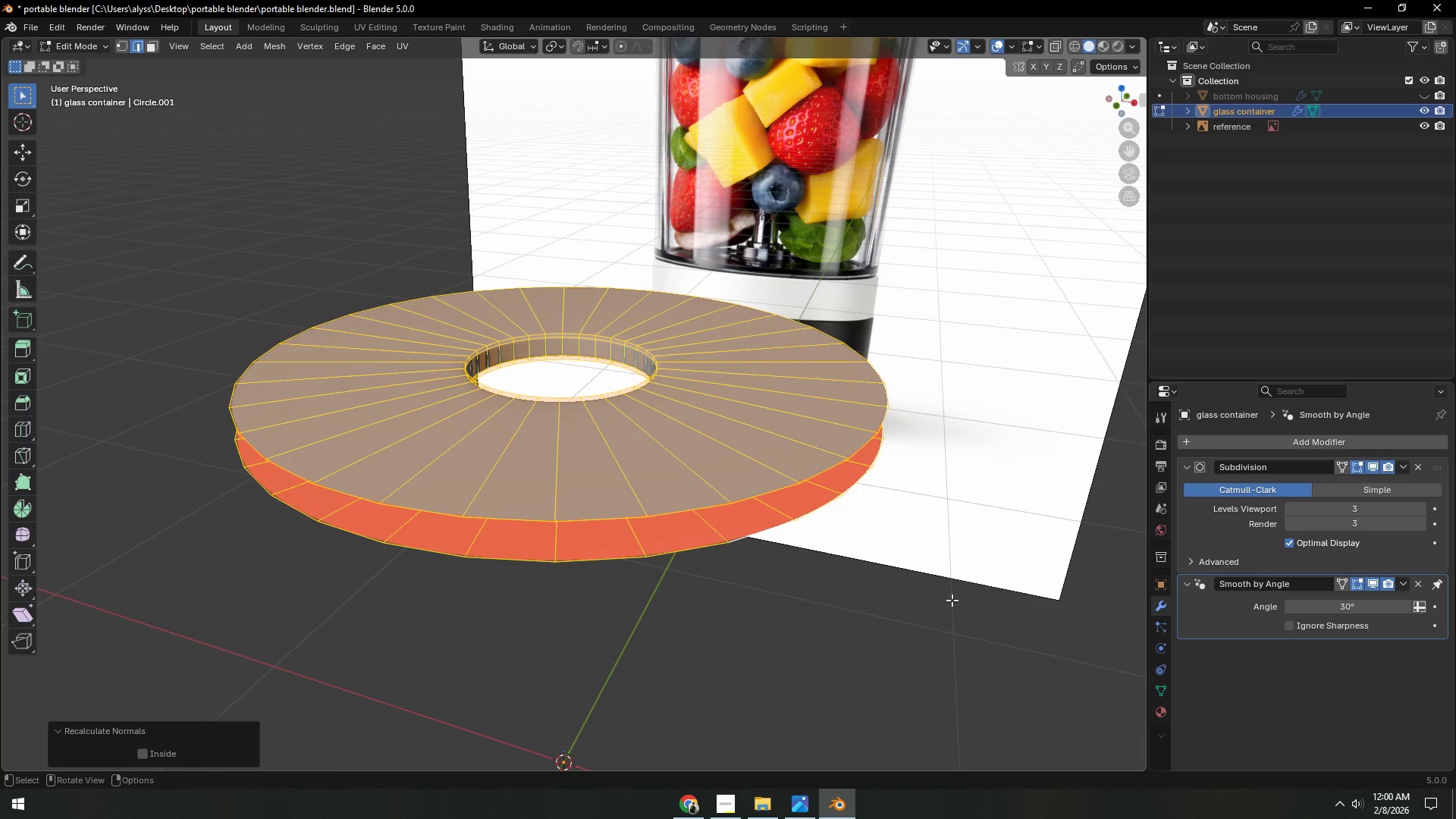 
left_click([900, 616])
 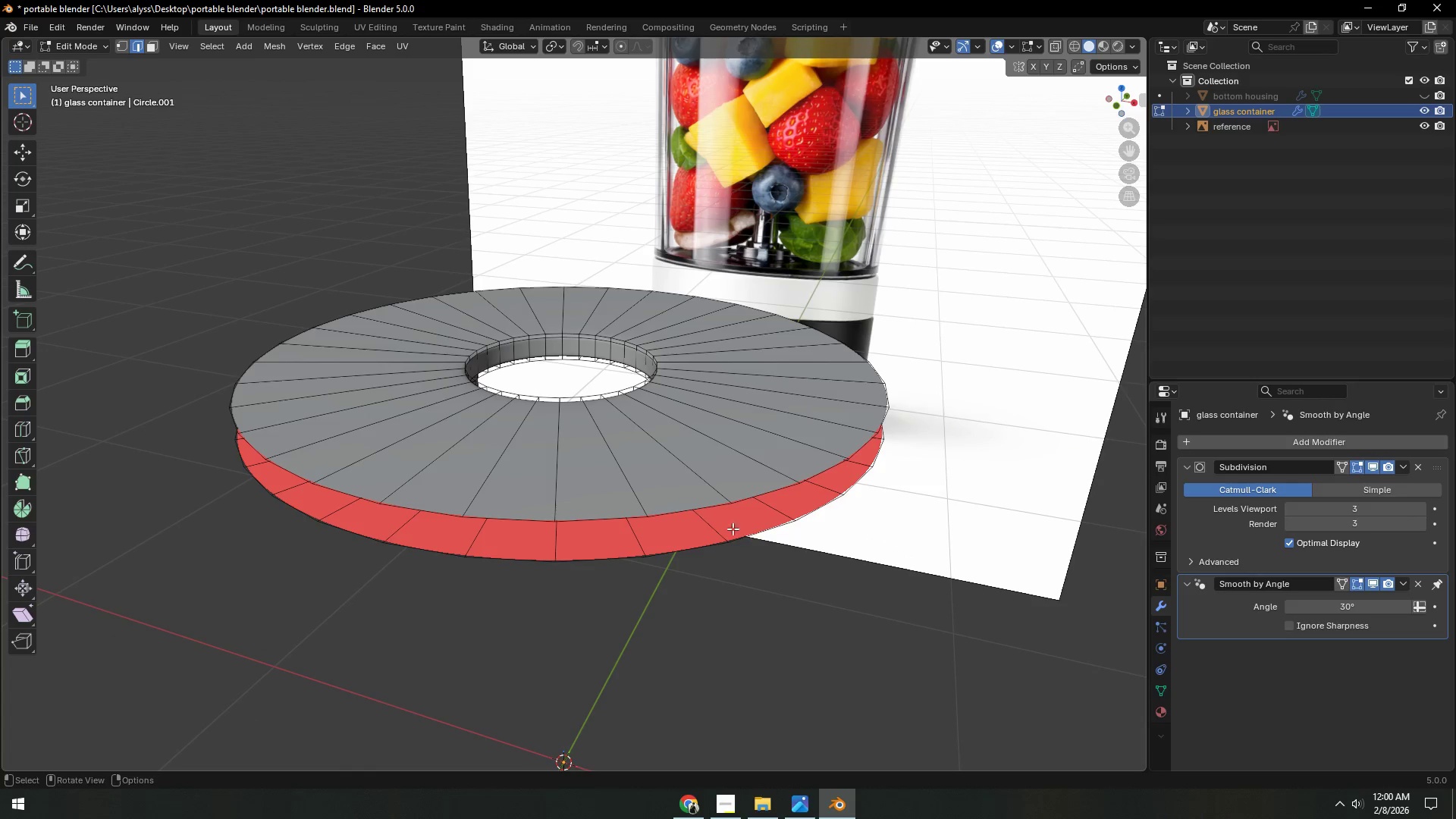 
hold_key(key=AltLeft, duration=0.44)
left_click([687, 504])
 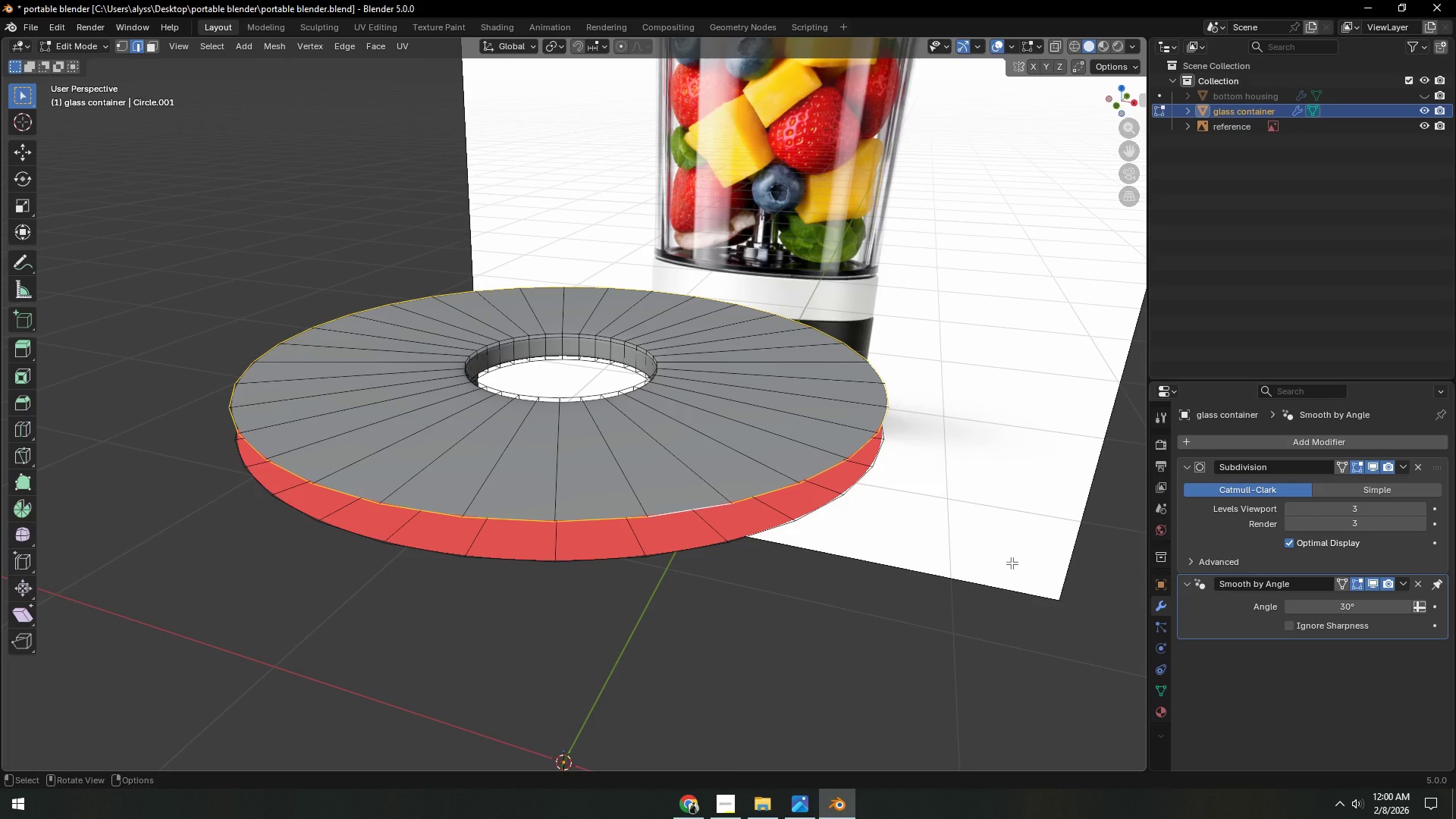 
key(S)
 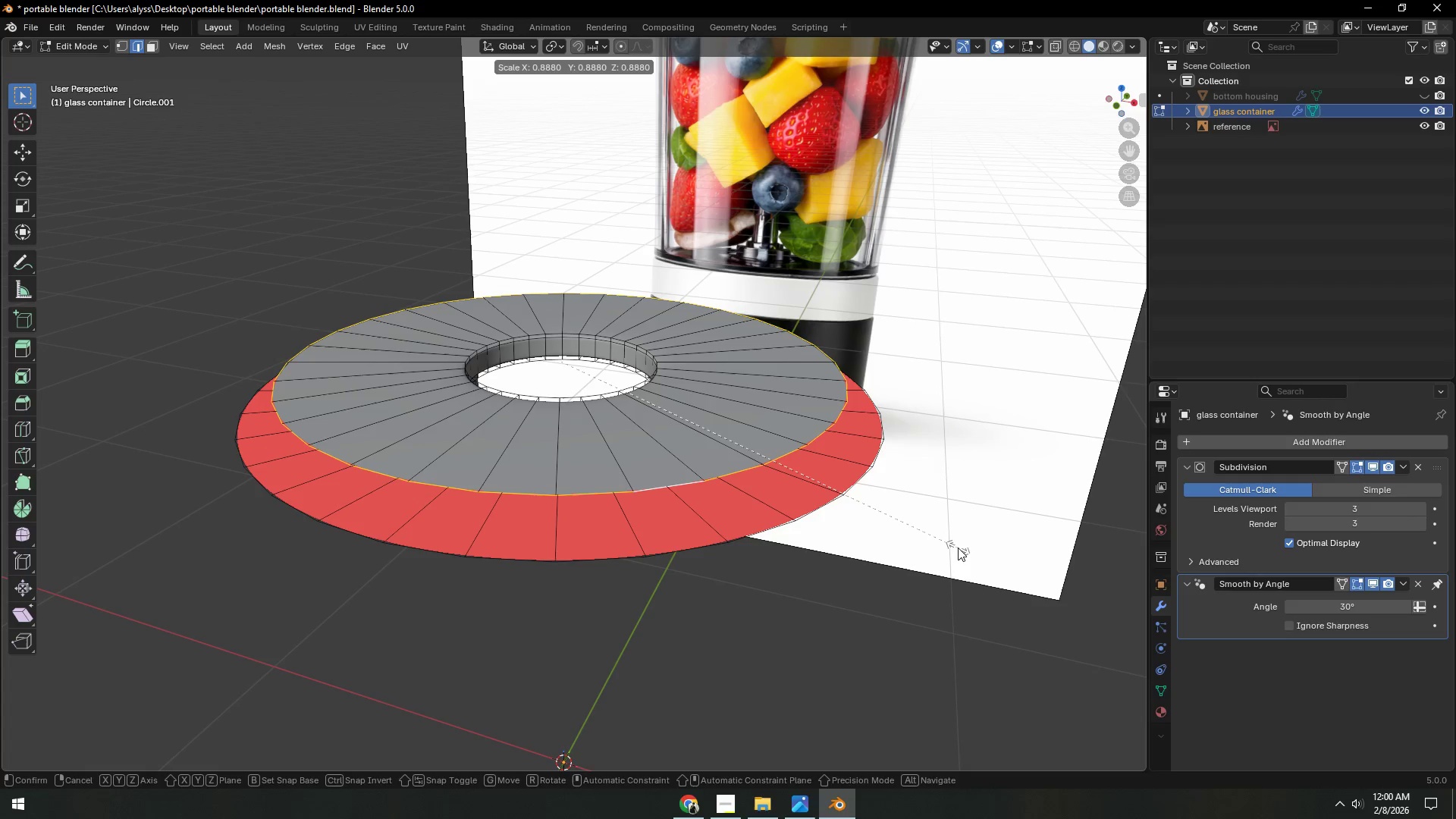 
left_click([958, 548])
 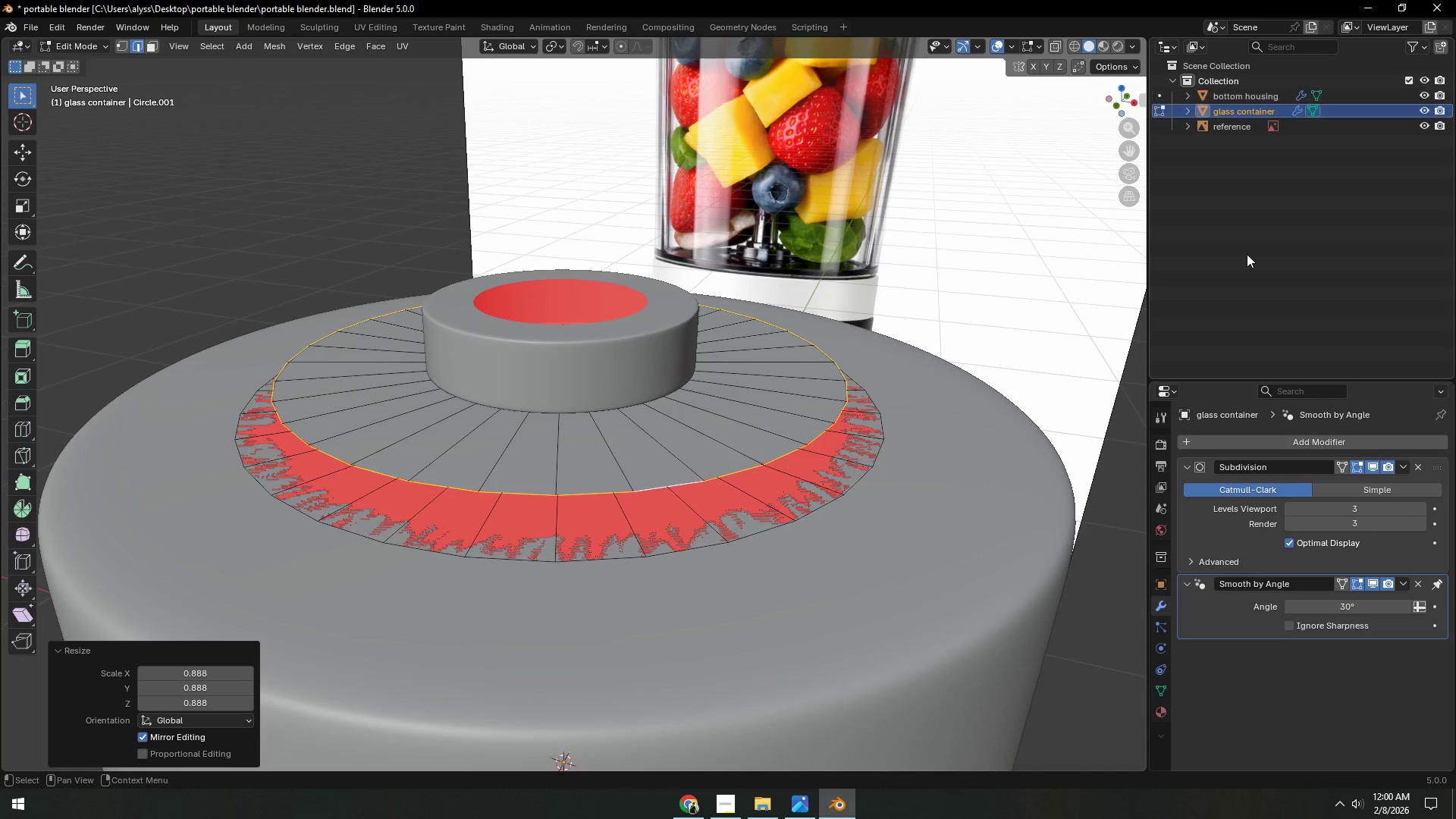 
hold_key(key=AltLeft, duration=0.52)
left_click([816, 513])
 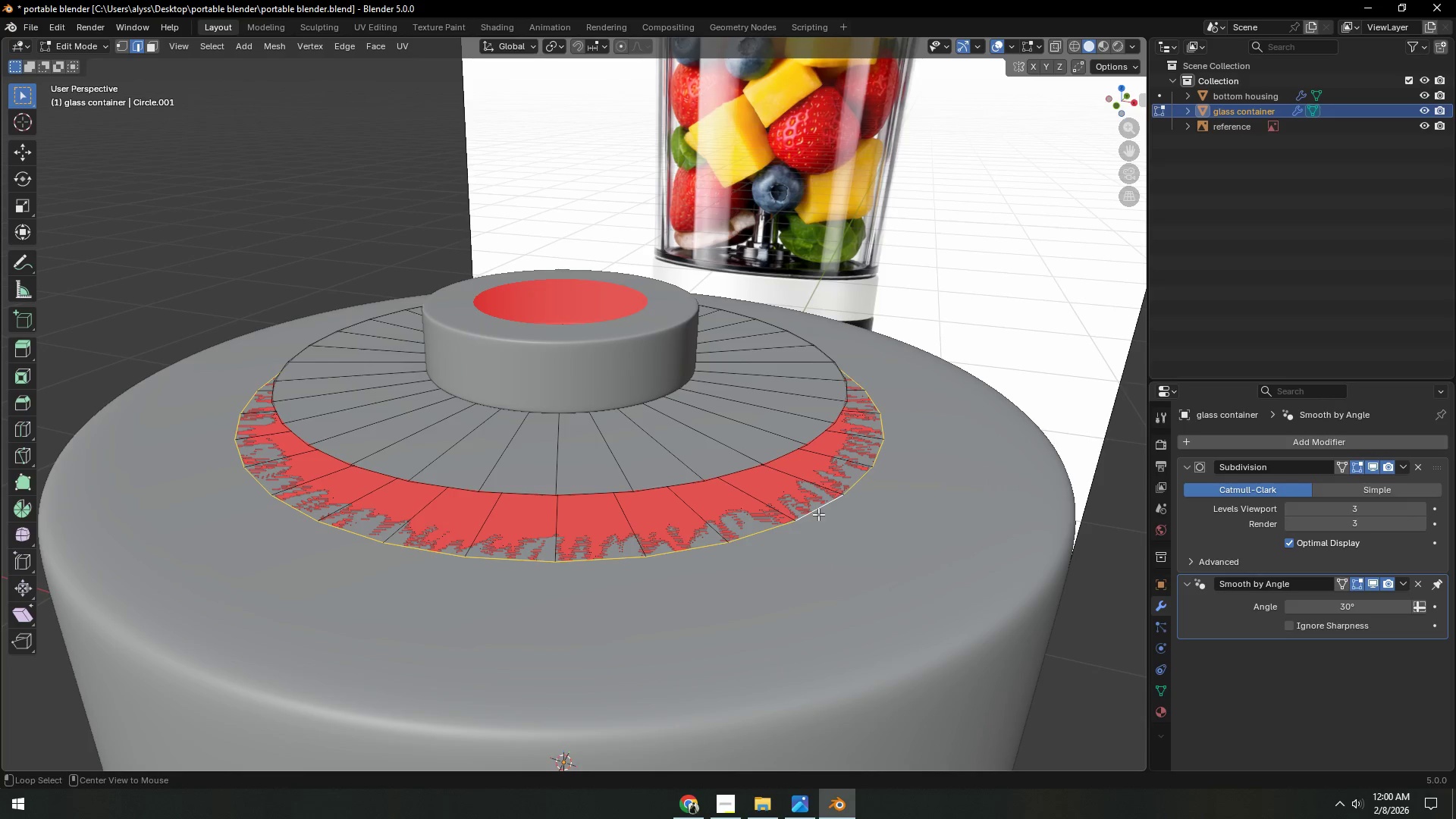 
scroll: coordinate [820, 516], scroll_direction: down, amount: 2.0
 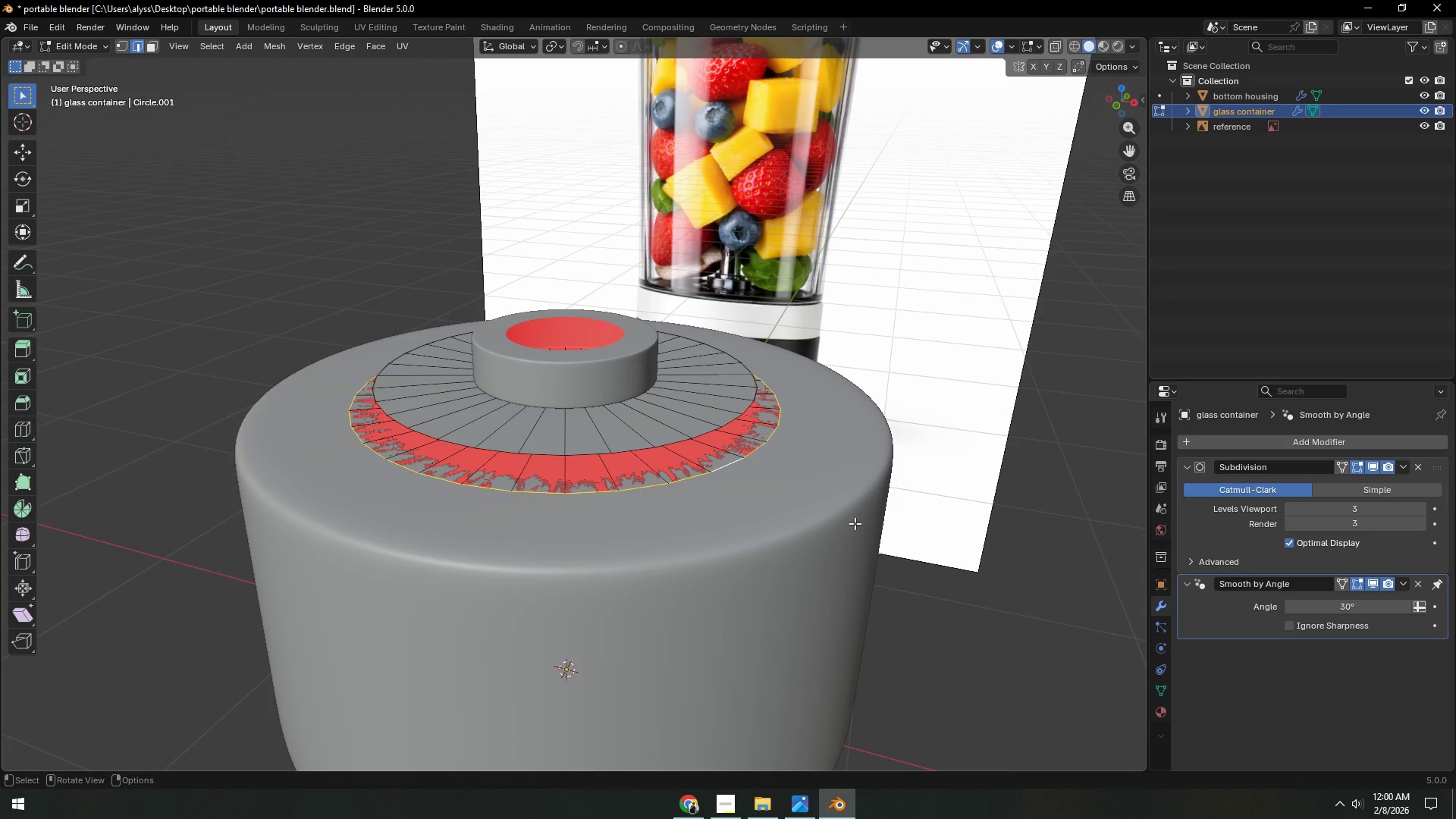 
key(S)
 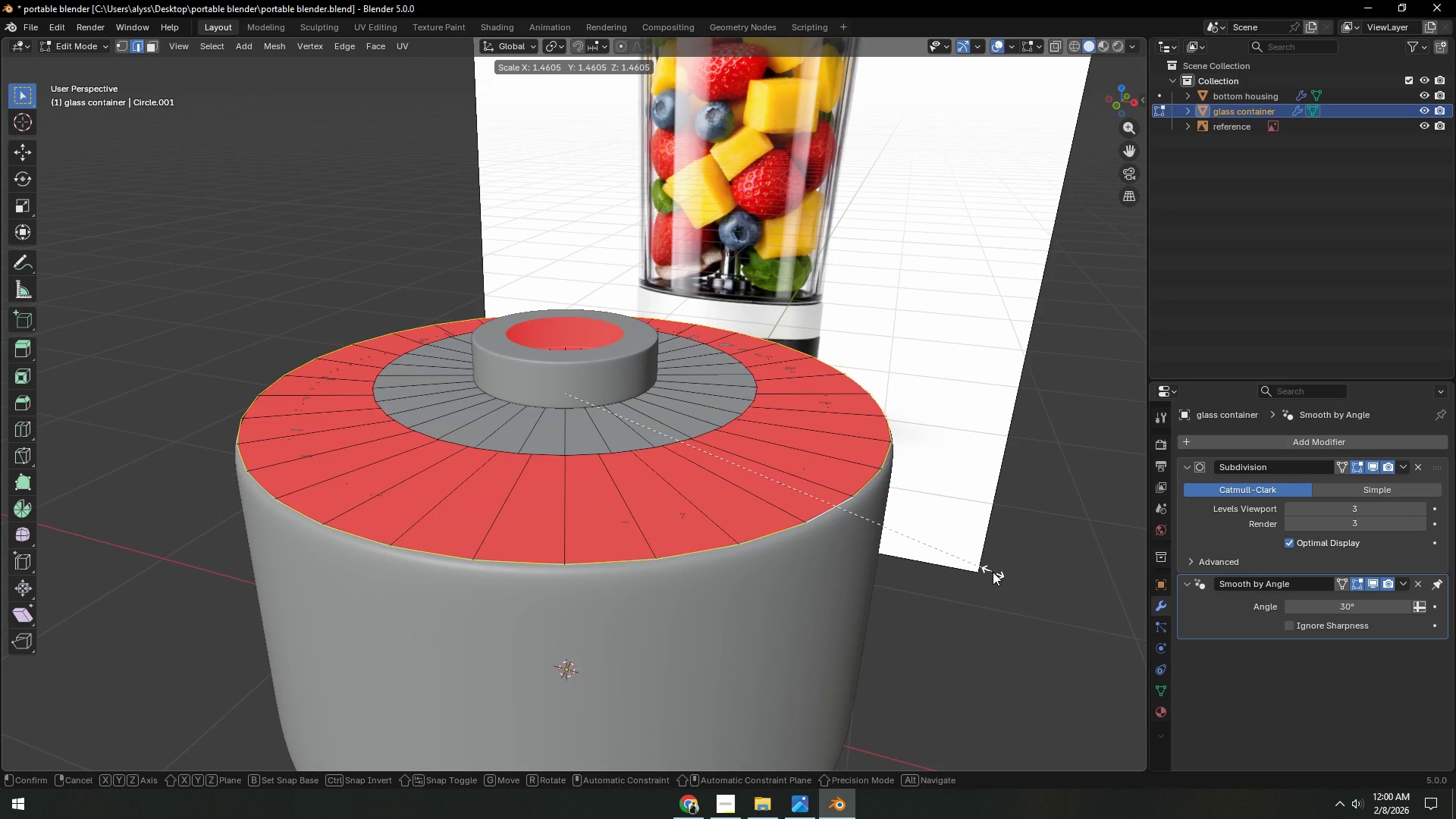 
left_click([995, 573])
 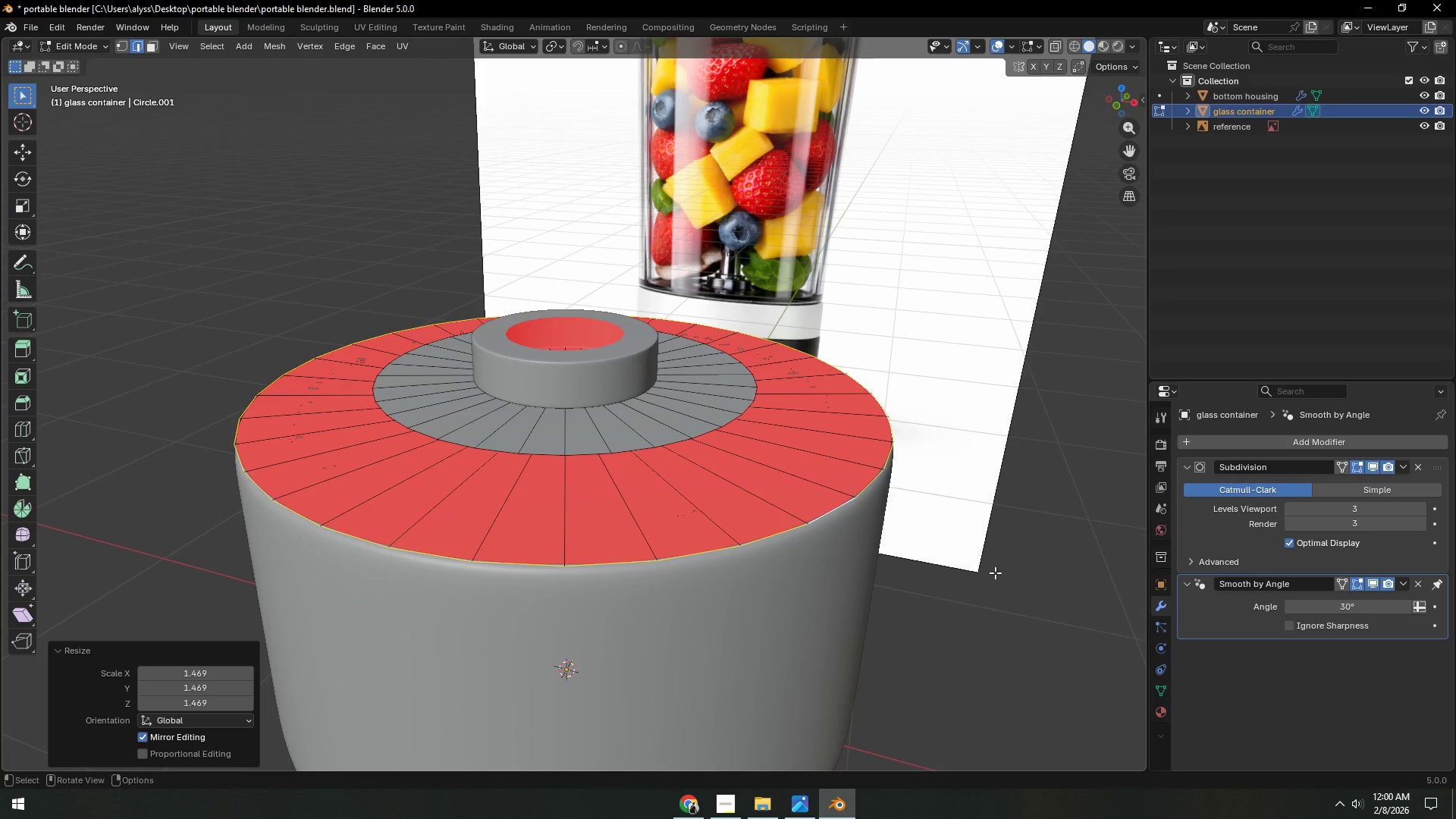 
key(Backquote)
 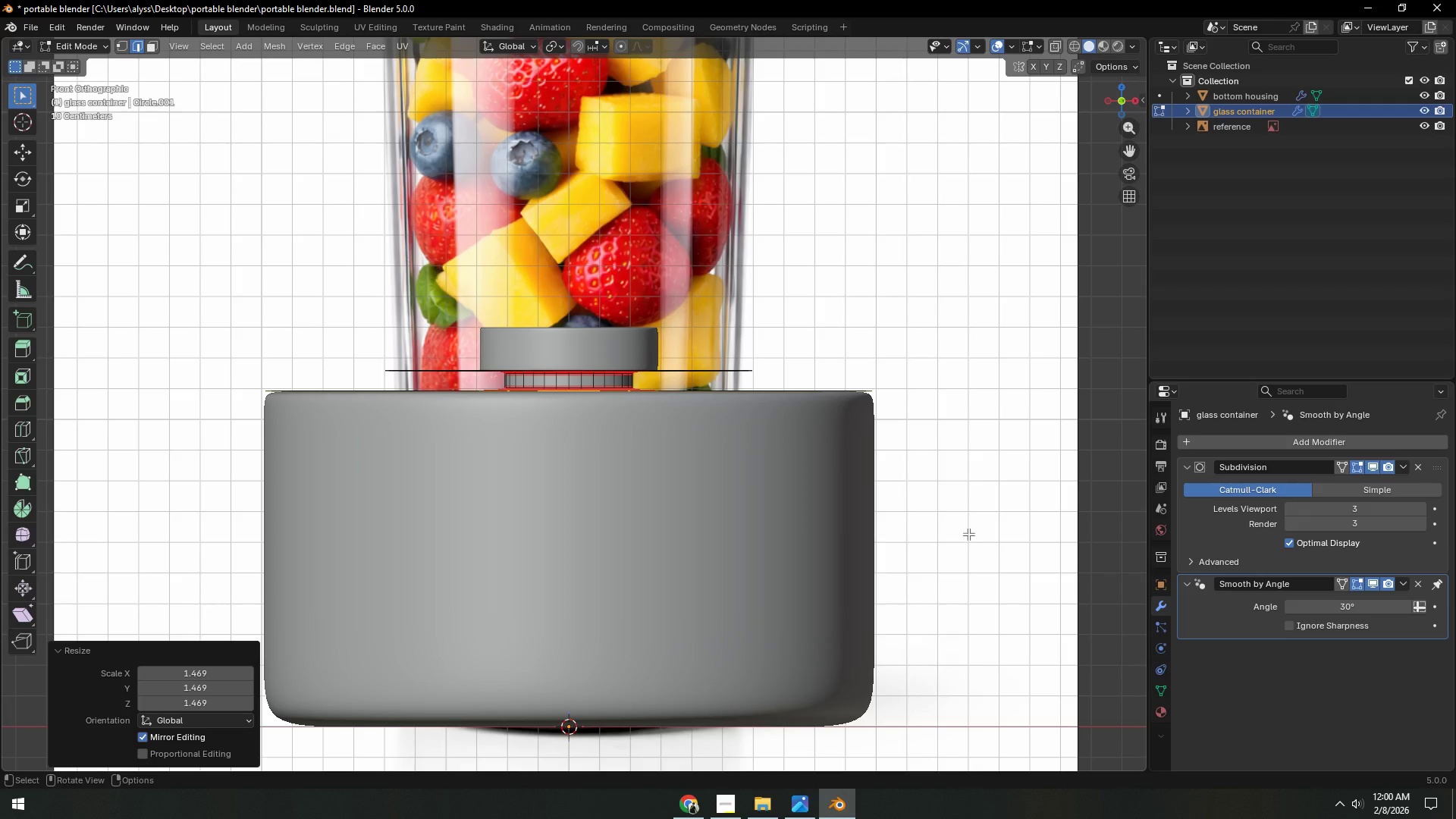 
hold_key(key=ShiftLeft, duration=0.59)
 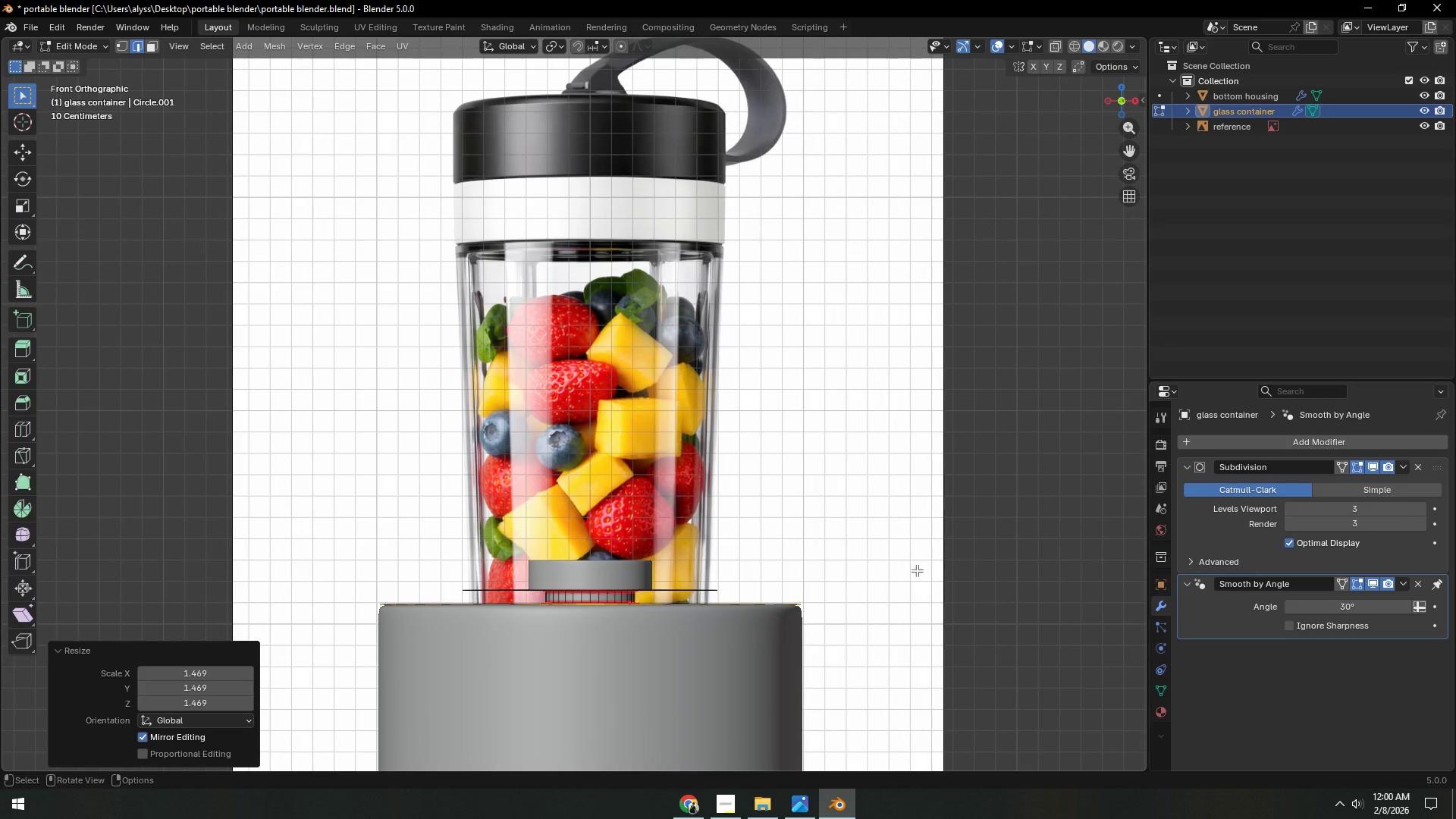 
scroll: coordinate [962, 535], scroll_direction: down, amount: 2.0
 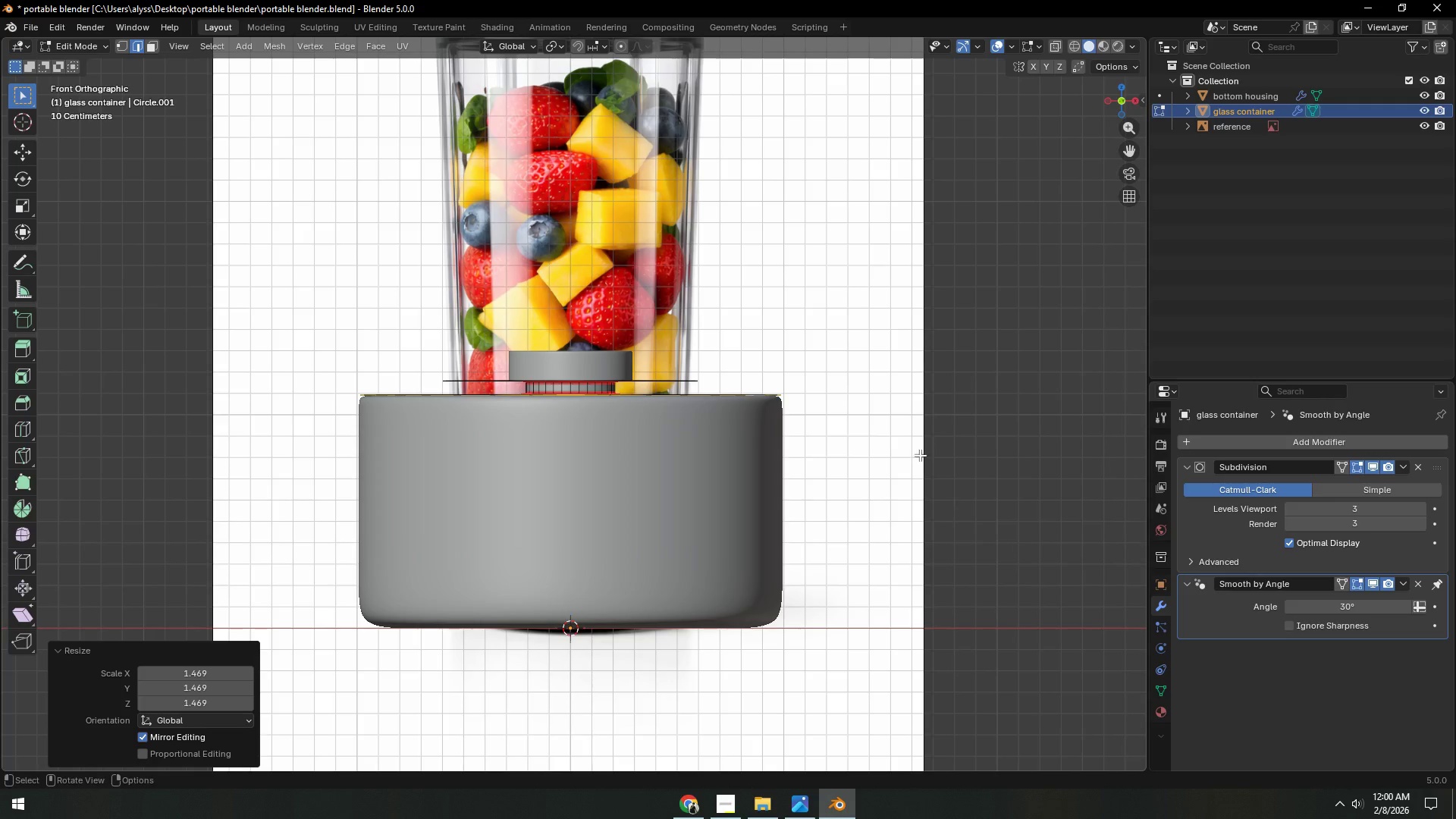 
type(ez)
 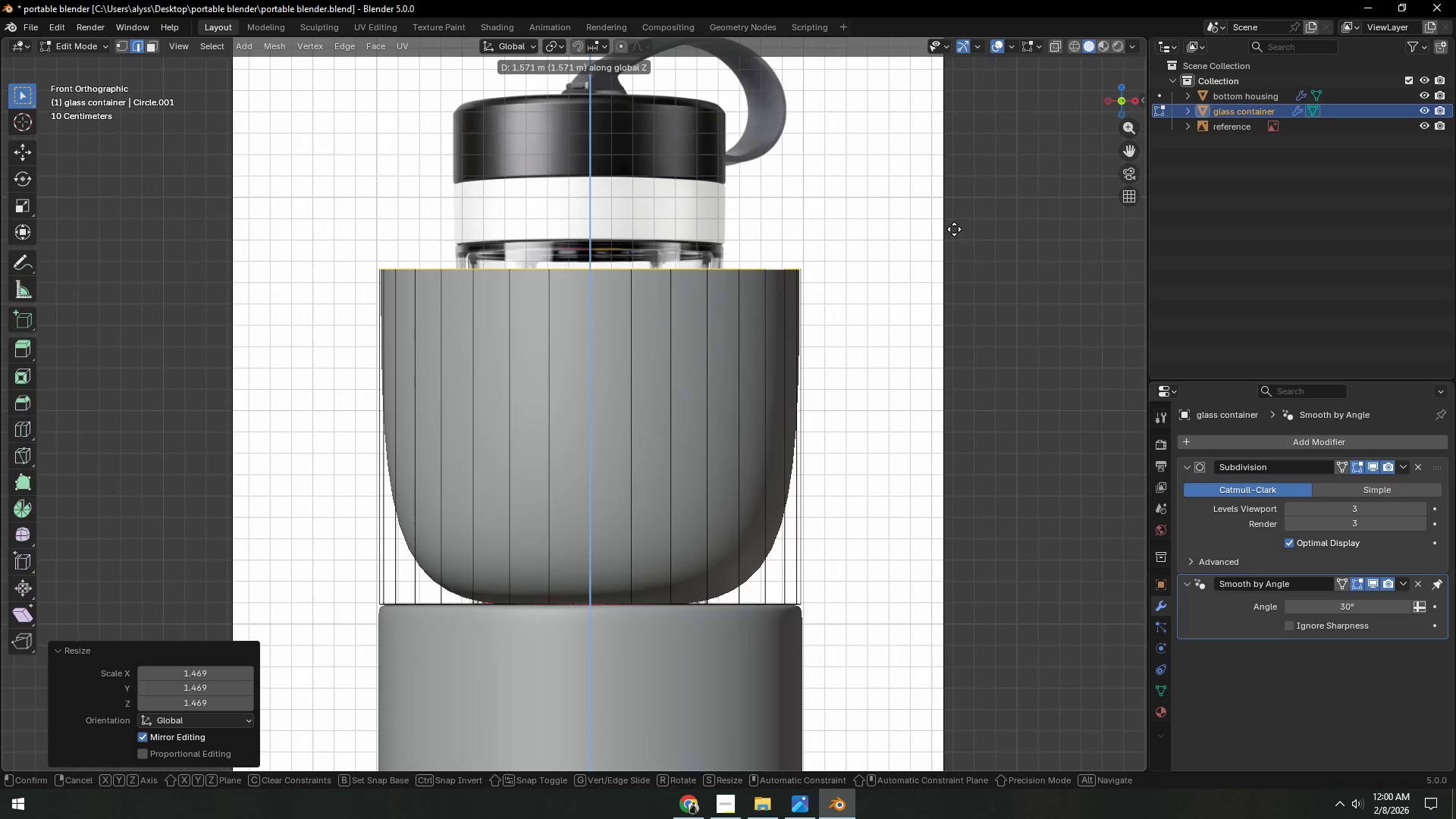 
left_click([967, 159])
 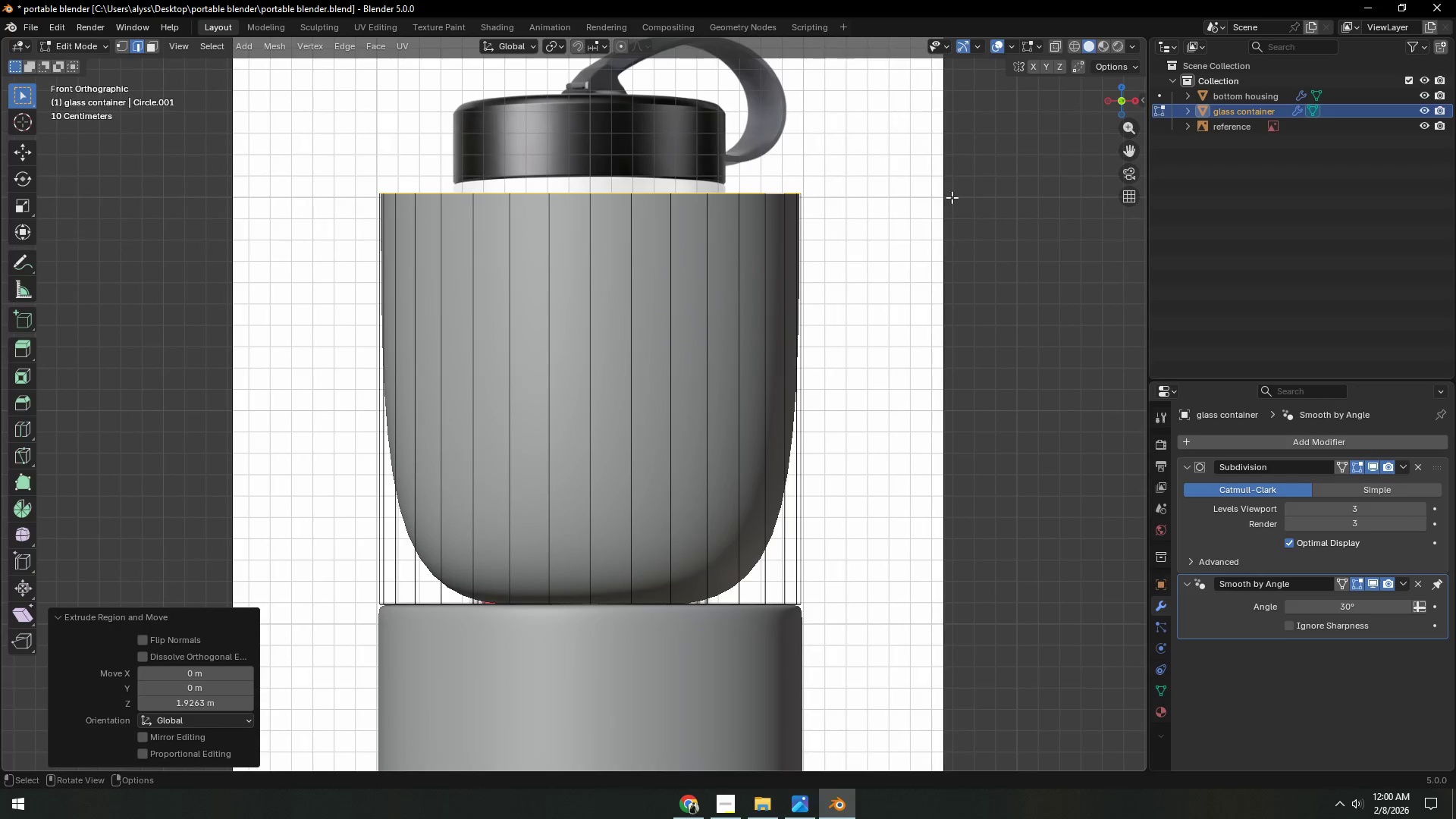 
key(G)
 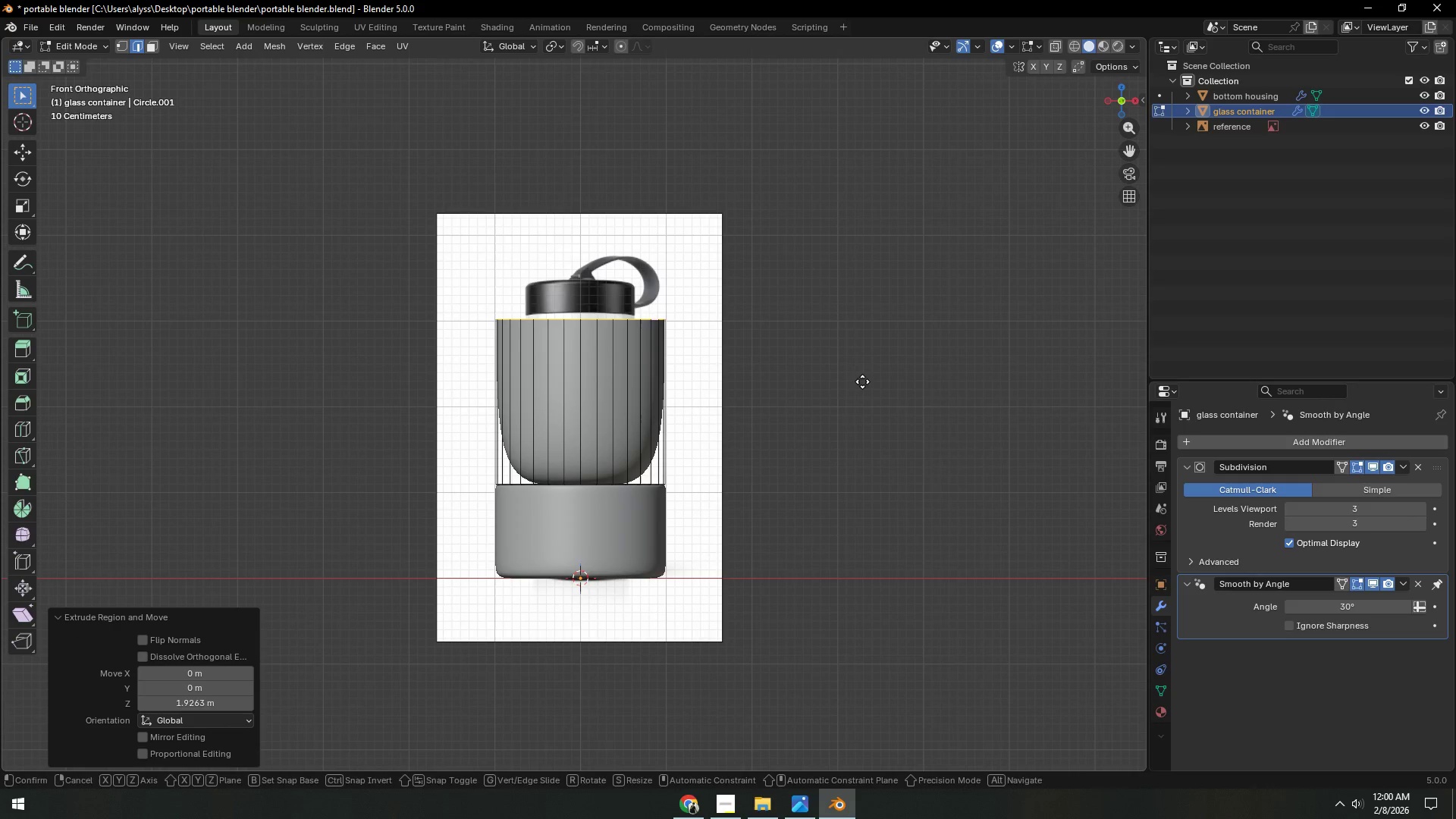 
scroll: coordinate [911, 289], scroll_direction: down, amount: 5.0
 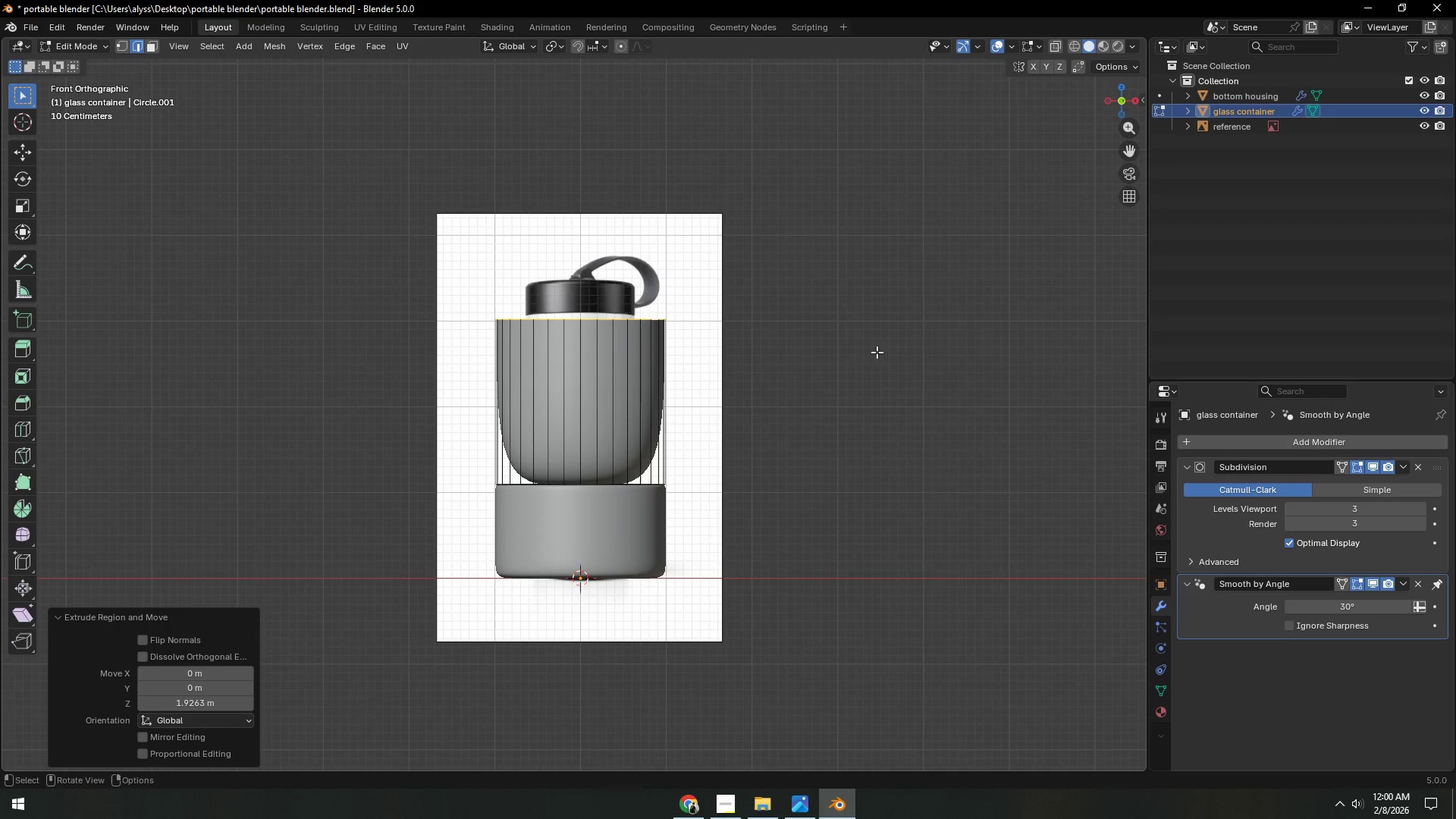 
key(Z)
 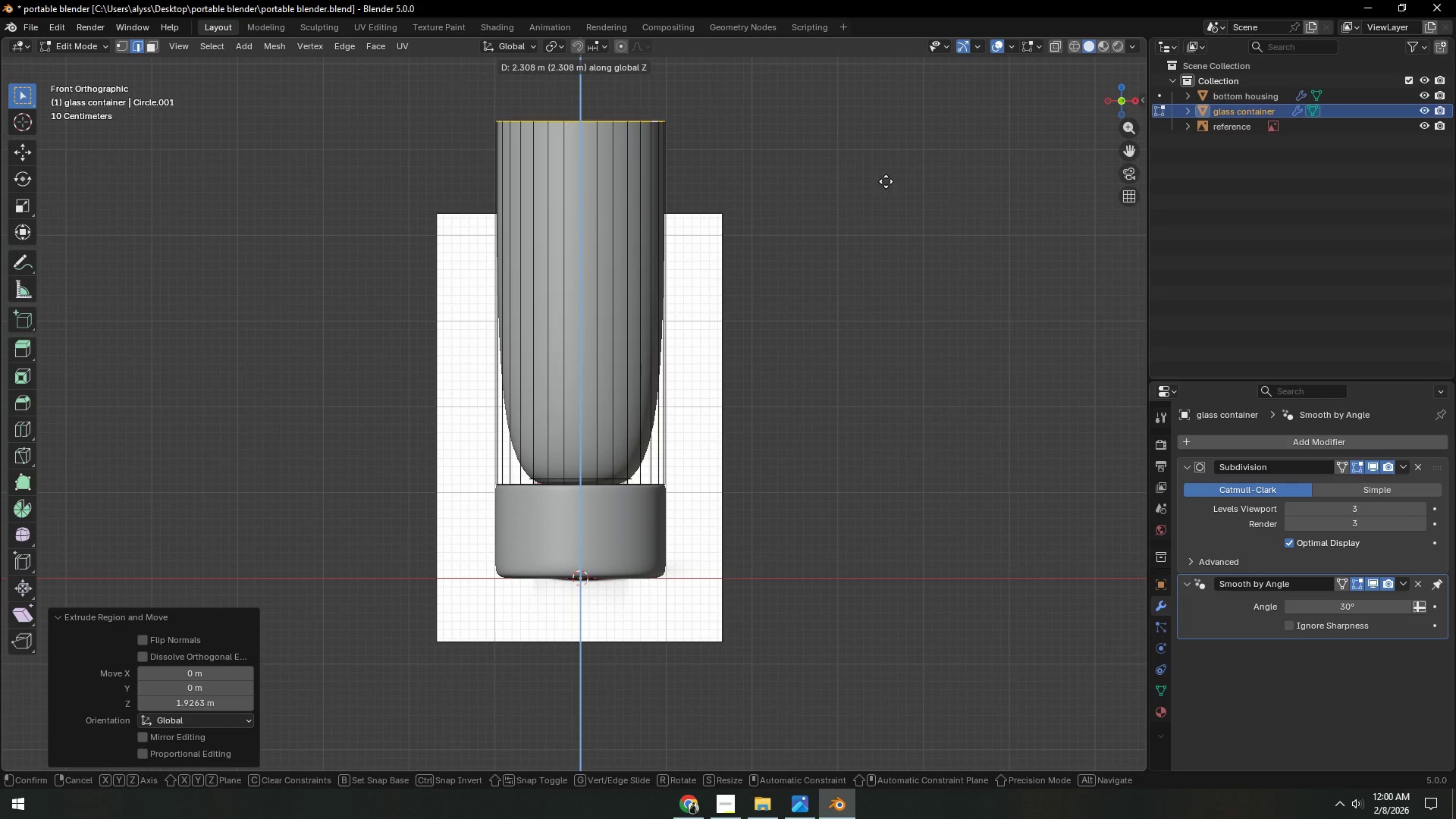 
left_click([888, 169])
 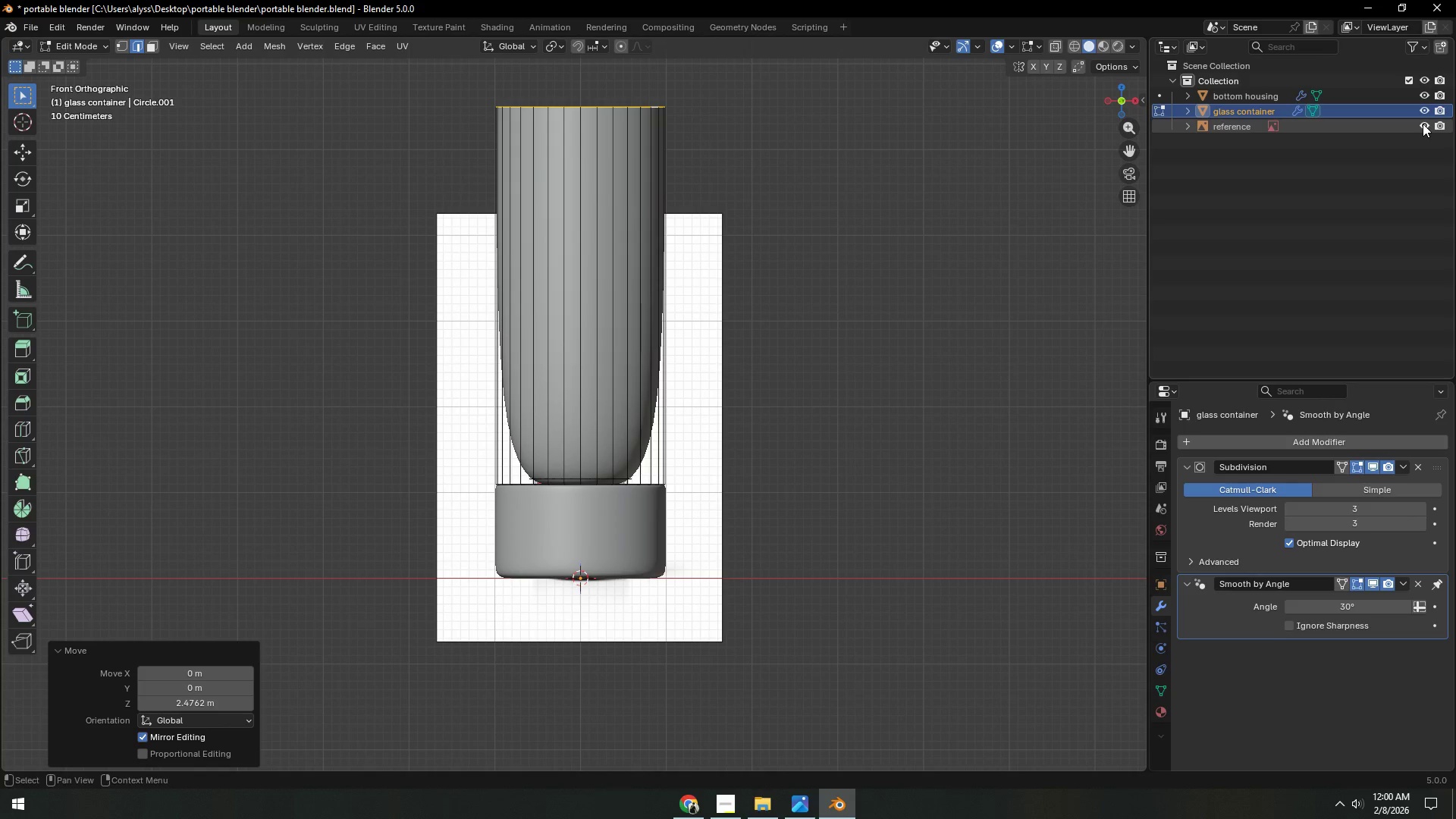 
left_click([1423, 124])
 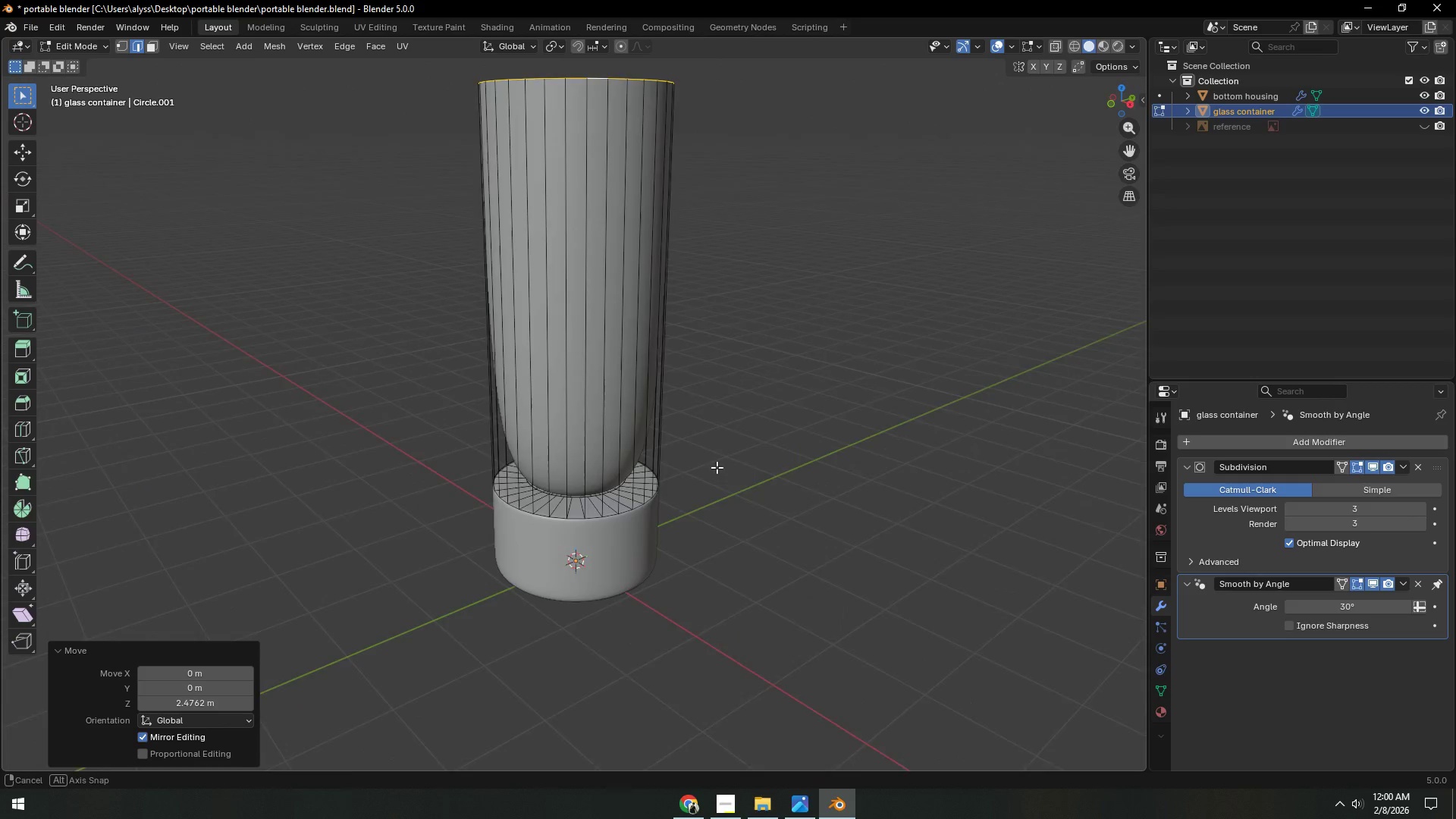 
scroll: coordinate [696, 472], scroll_direction: down, amount: 2.0
 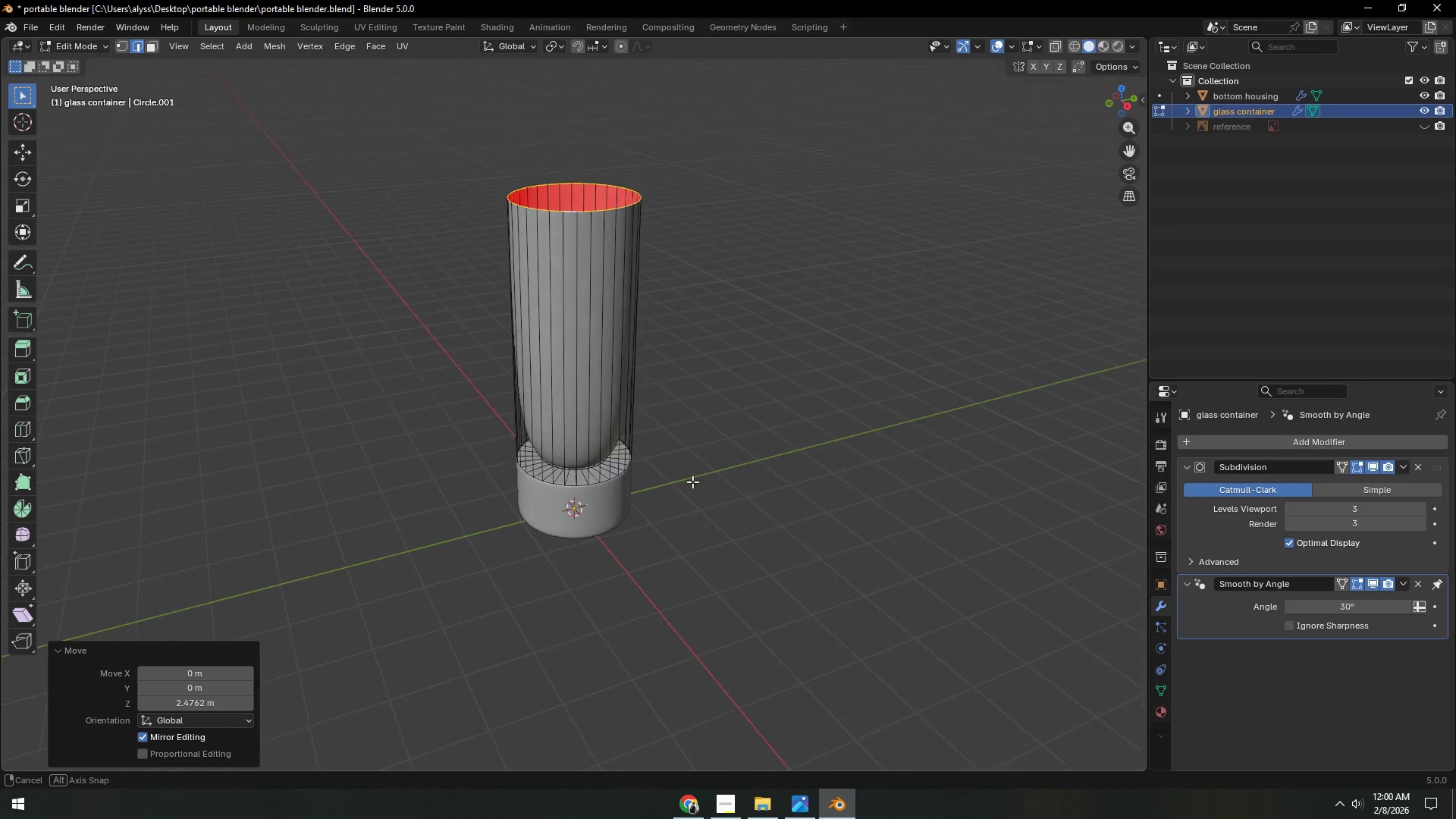 
type(gz)
 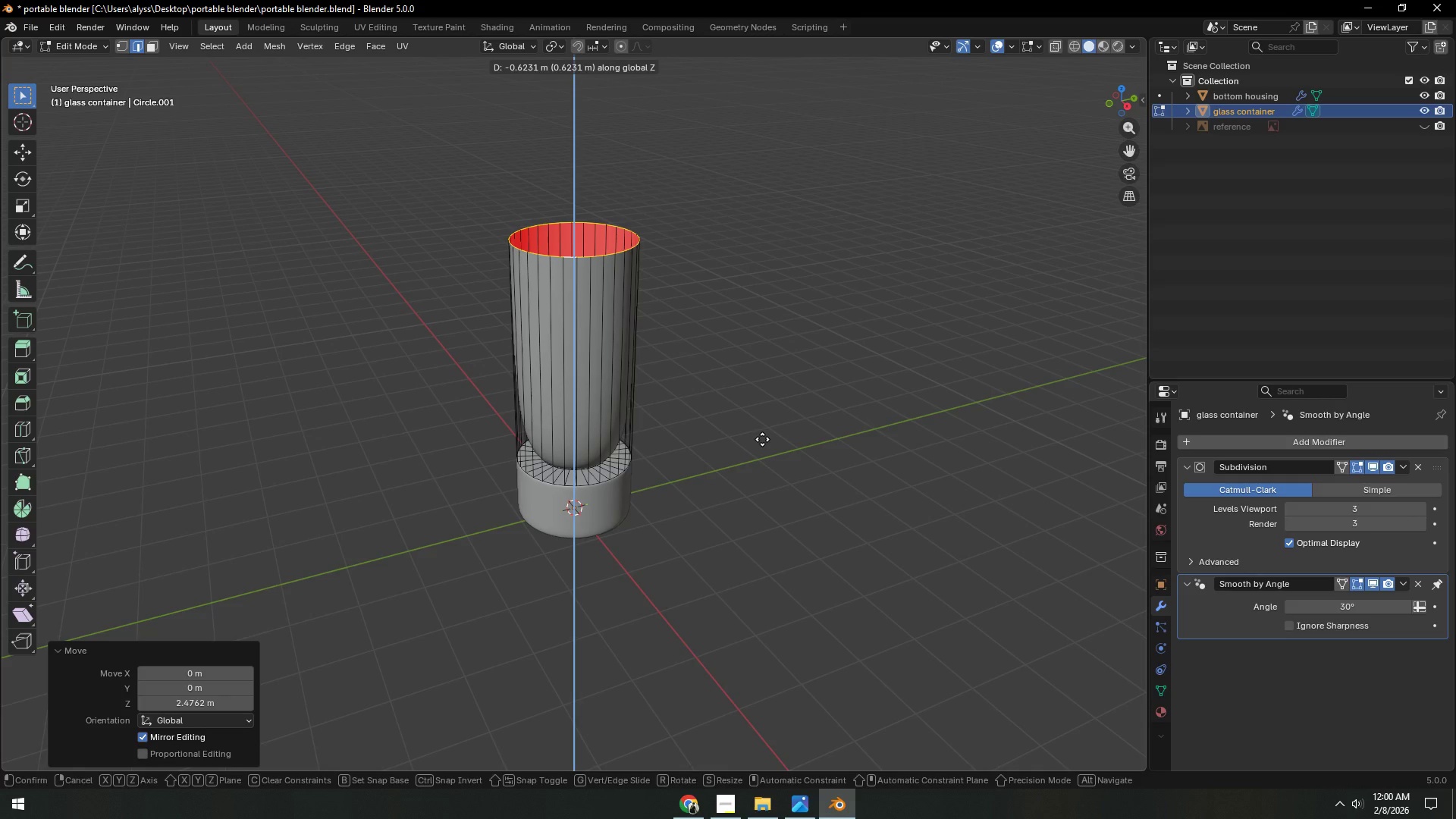 
left_click([762, 439])
 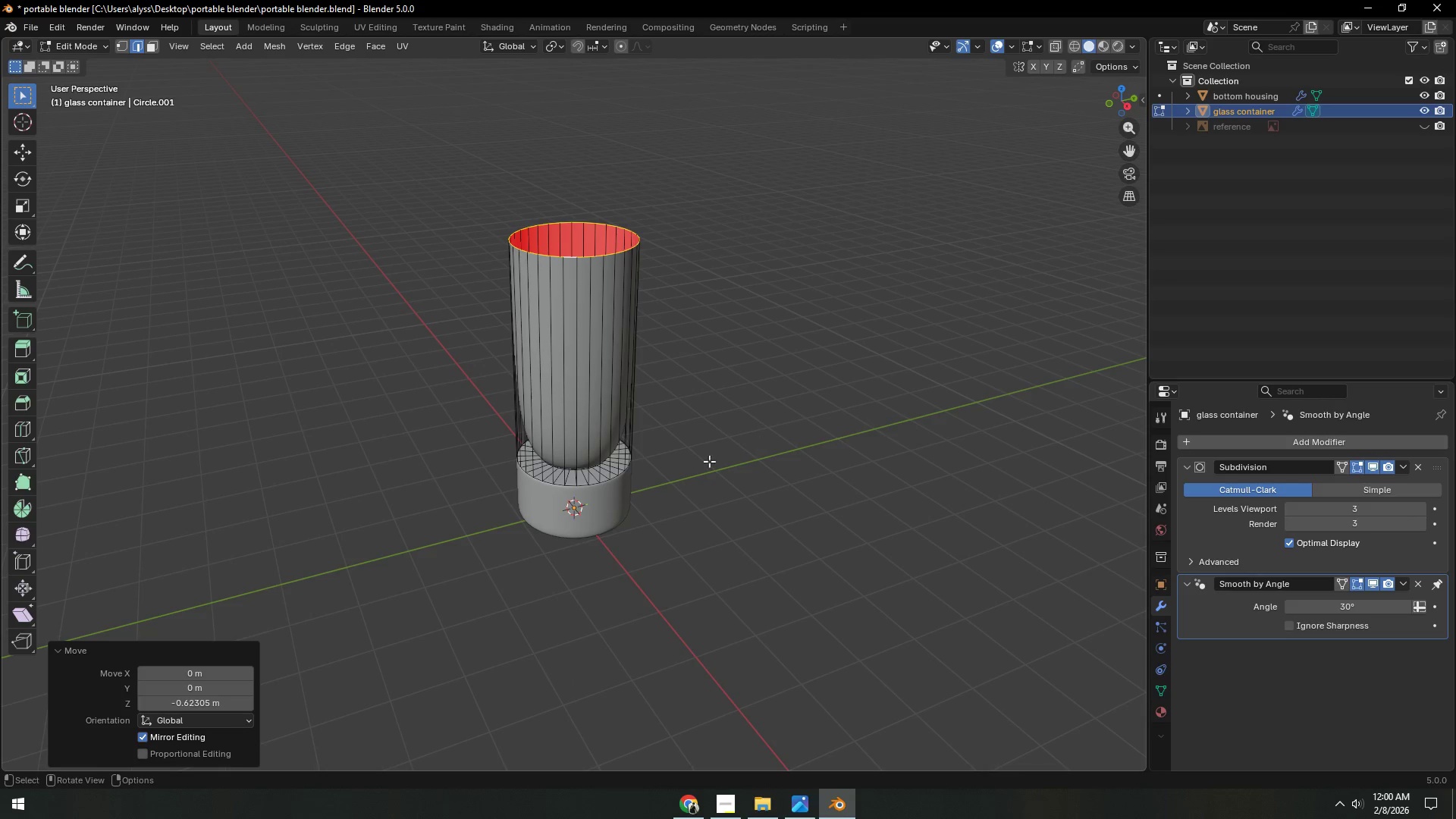 
scroll: coordinate [684, 487], scroll_direction: up, amount: 3.0
 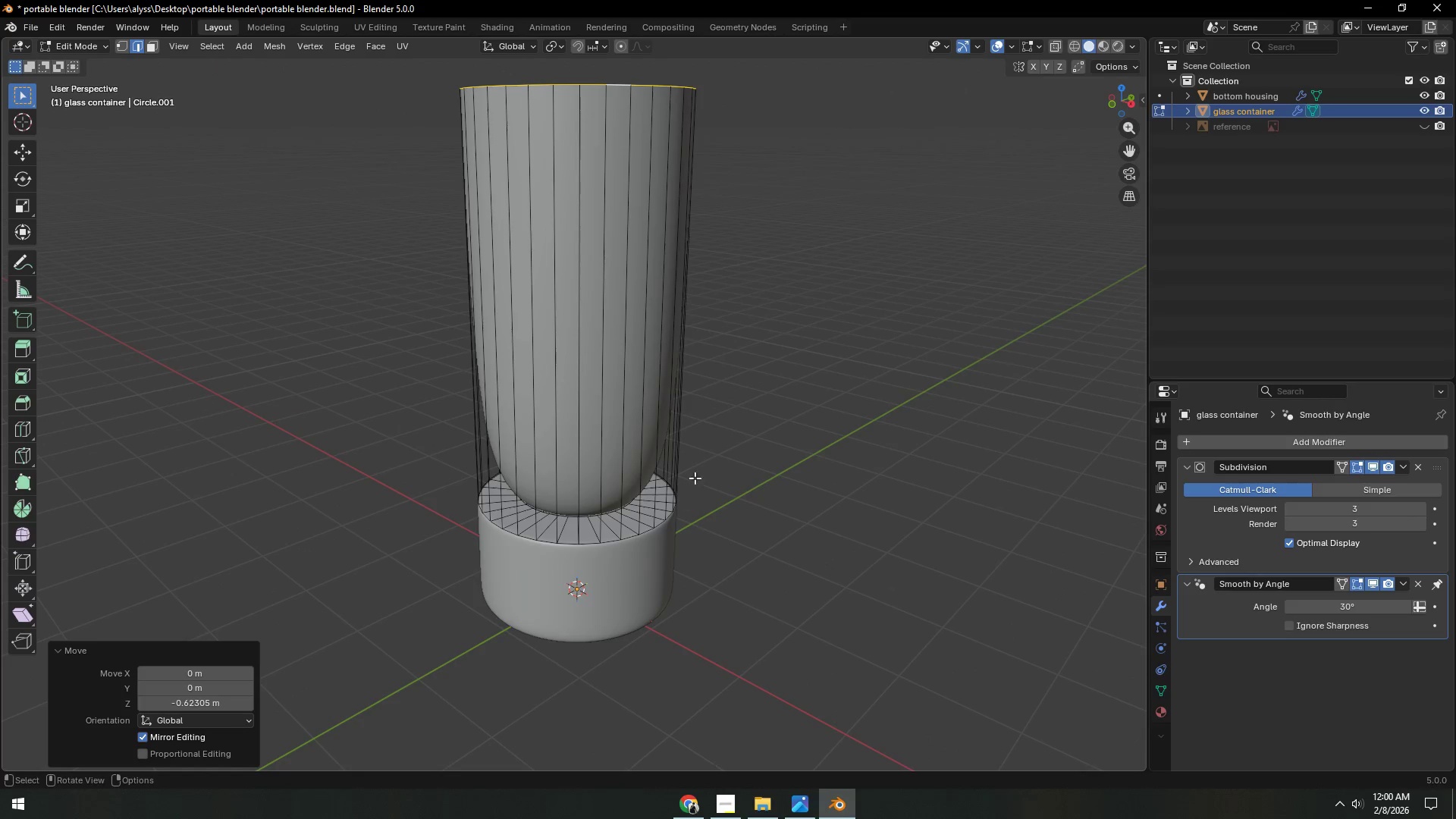 
key(Control+ControlLeft)
 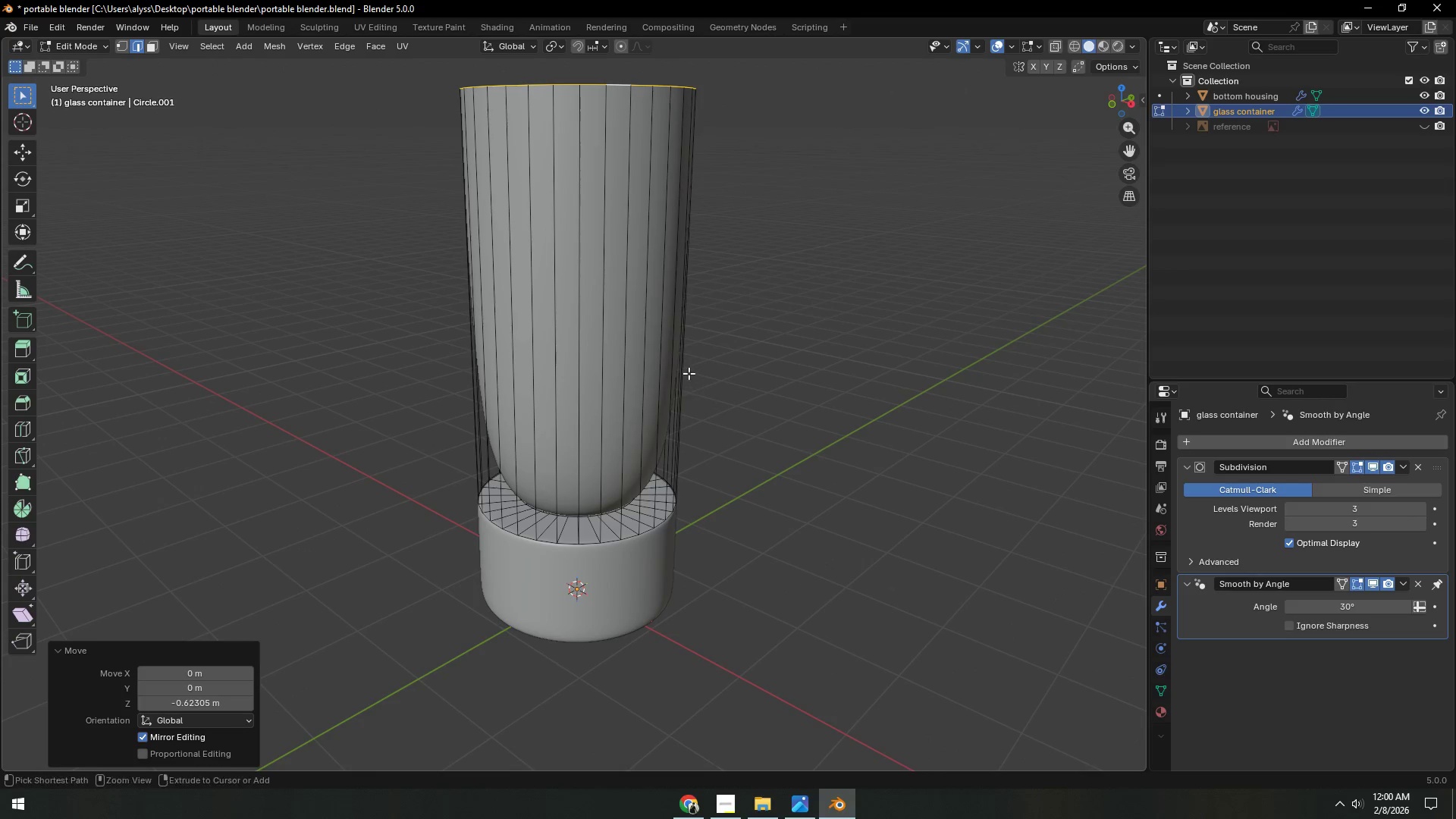 
key(Control+R)
 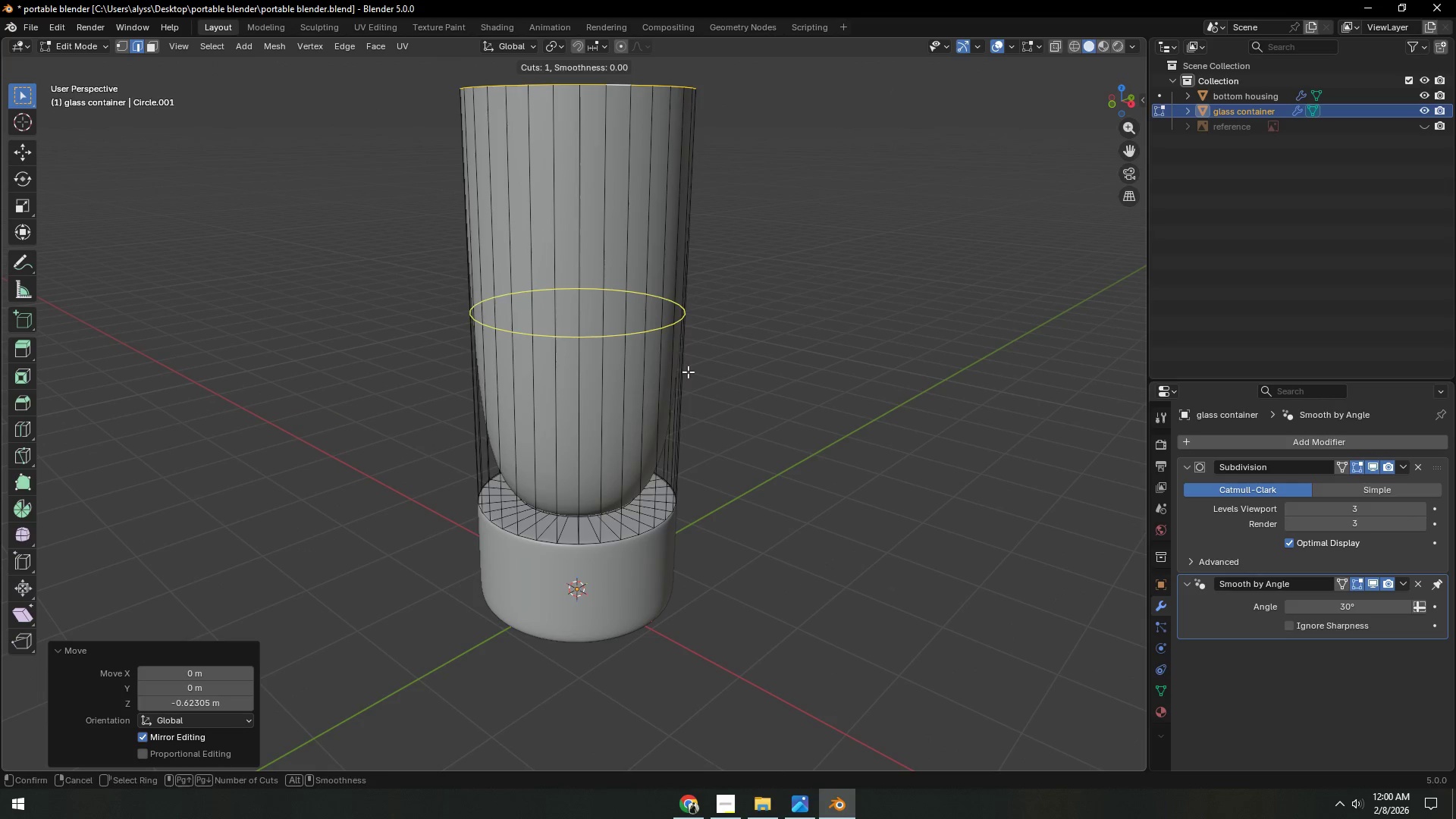 
left_click([688, 372])
 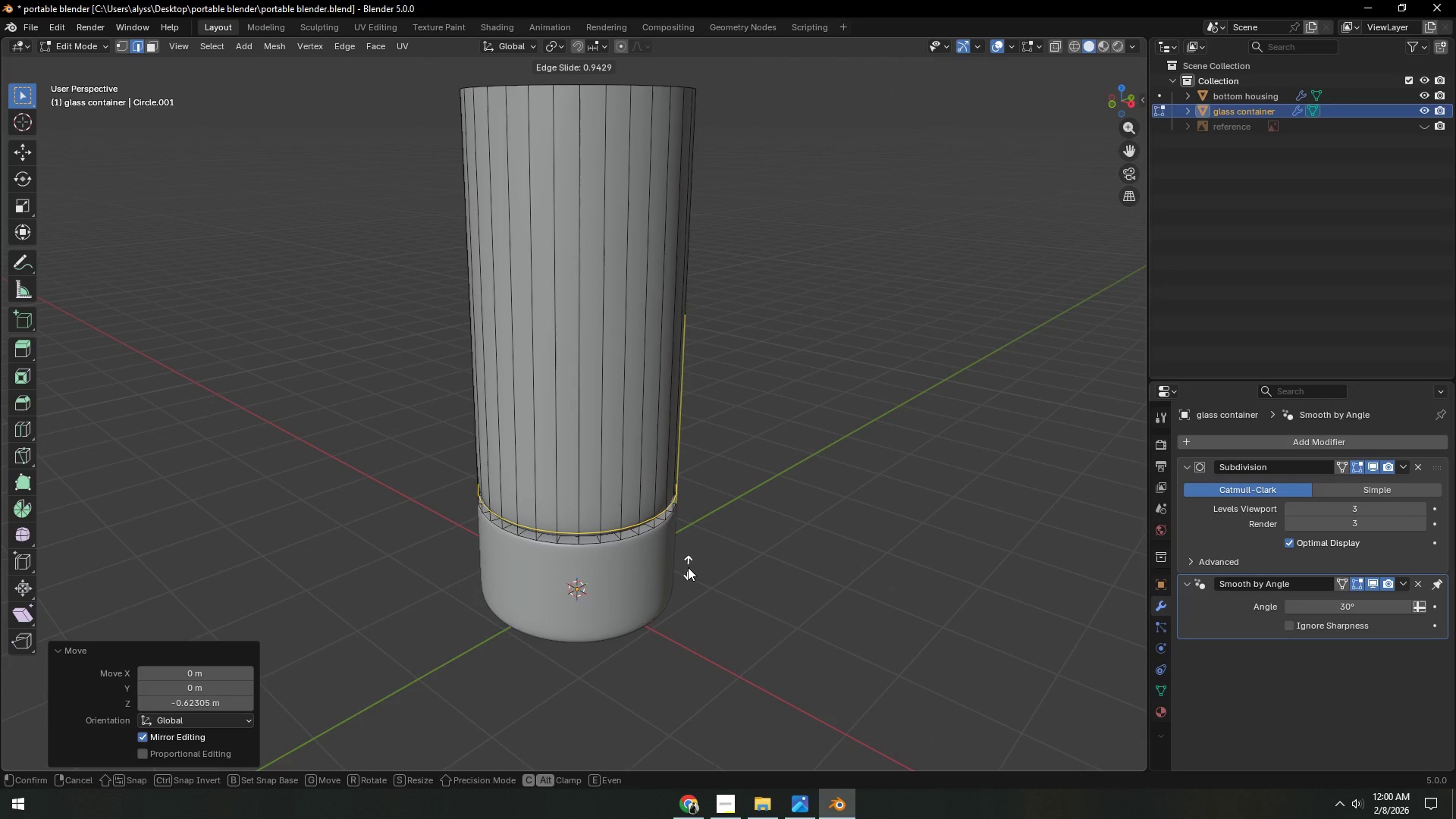 
left_click([688, 568])
 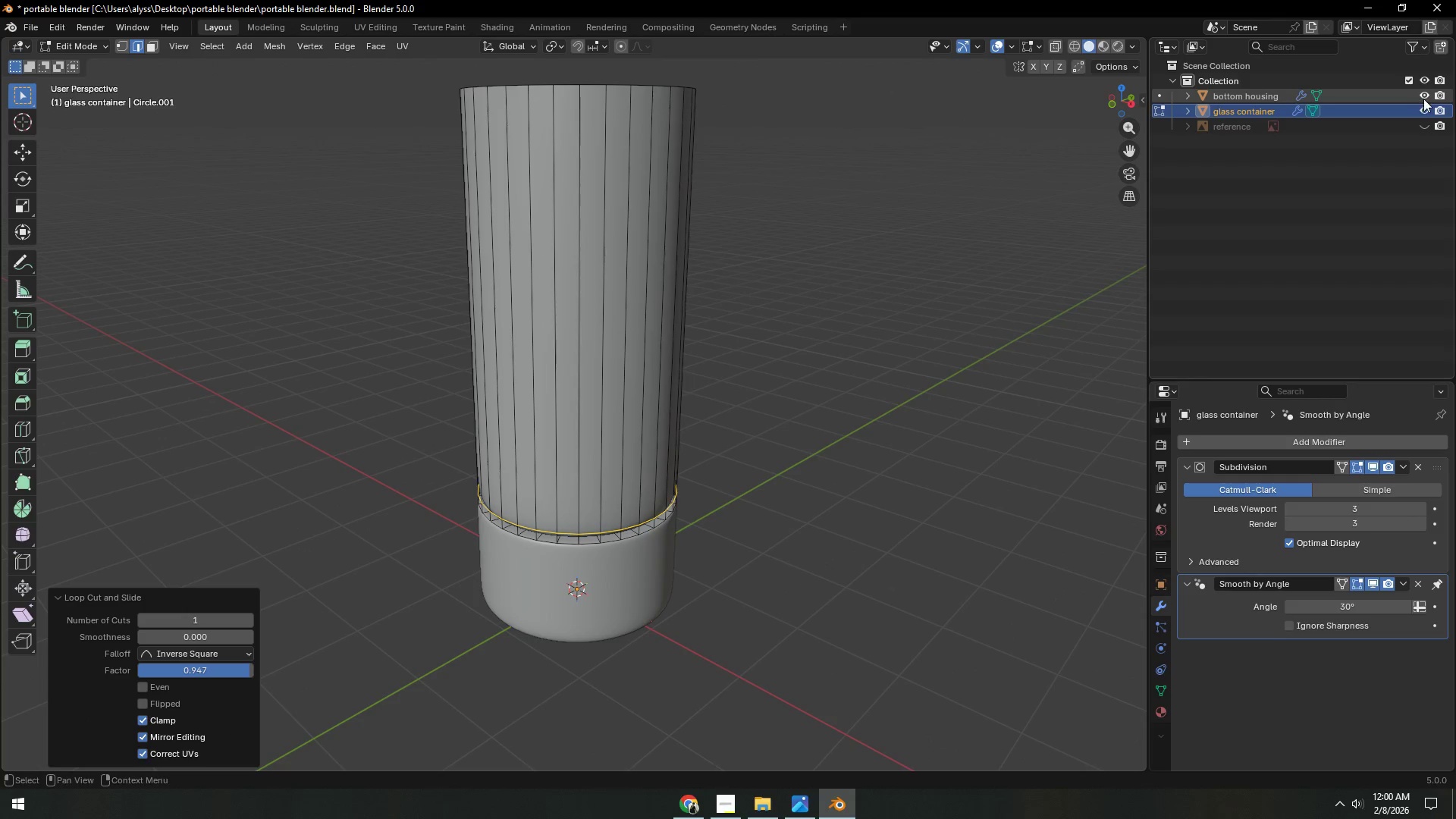 
left_click([1424, 99])
 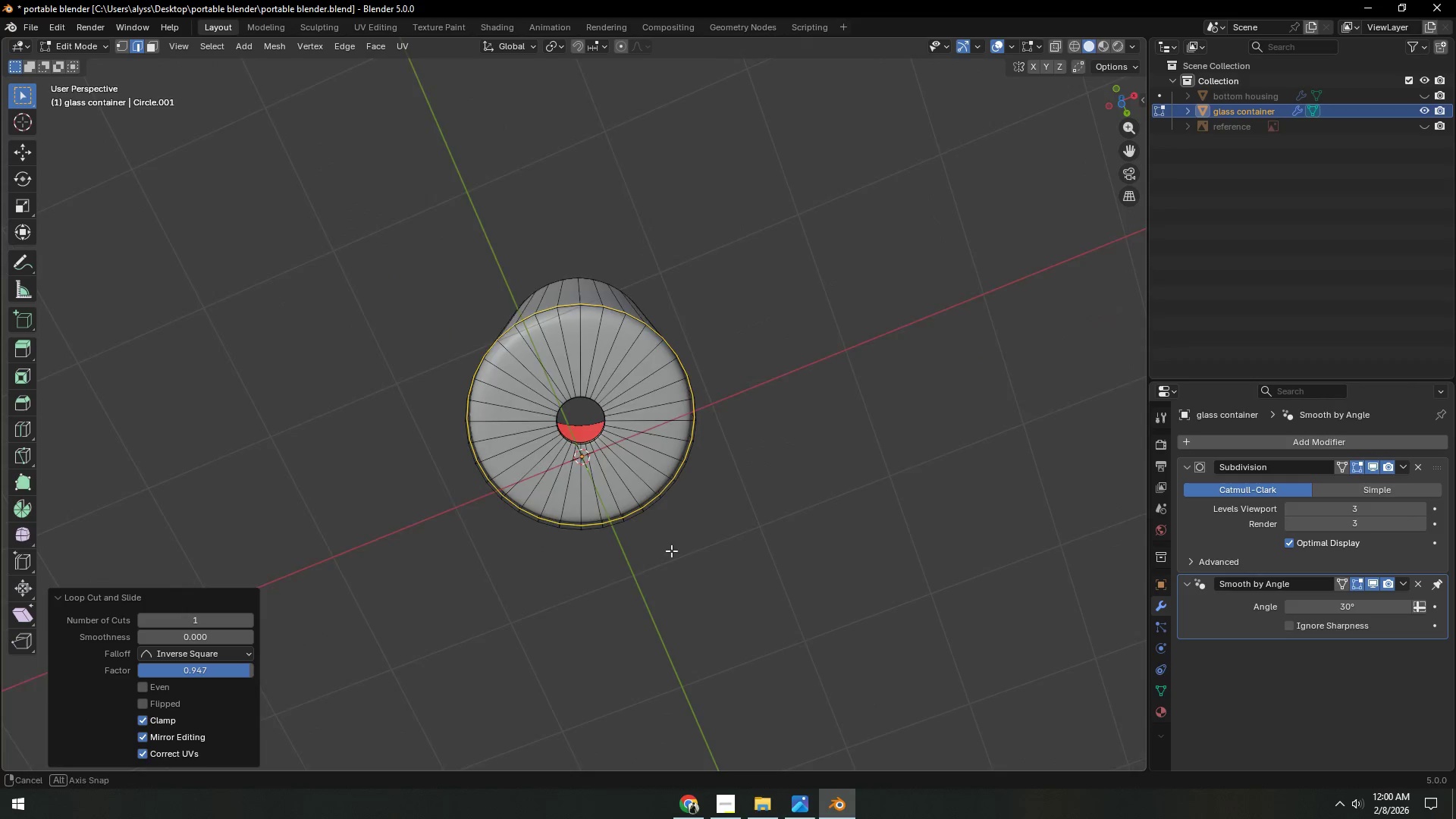 
key(Shift+ShiftLeft)
 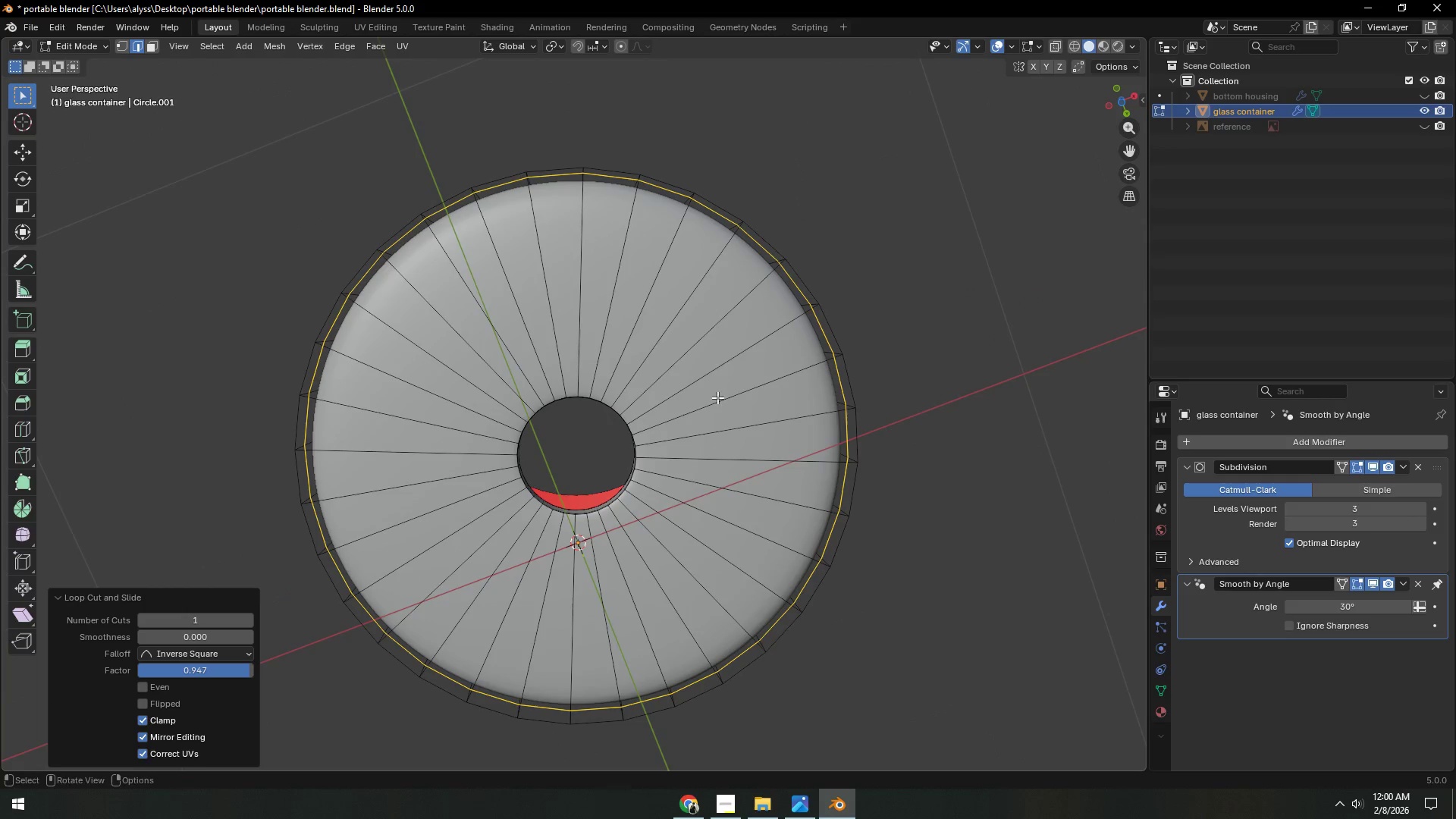 
scroll: coordinate [672, 548], scroll_direction: up, amount: 4.0
 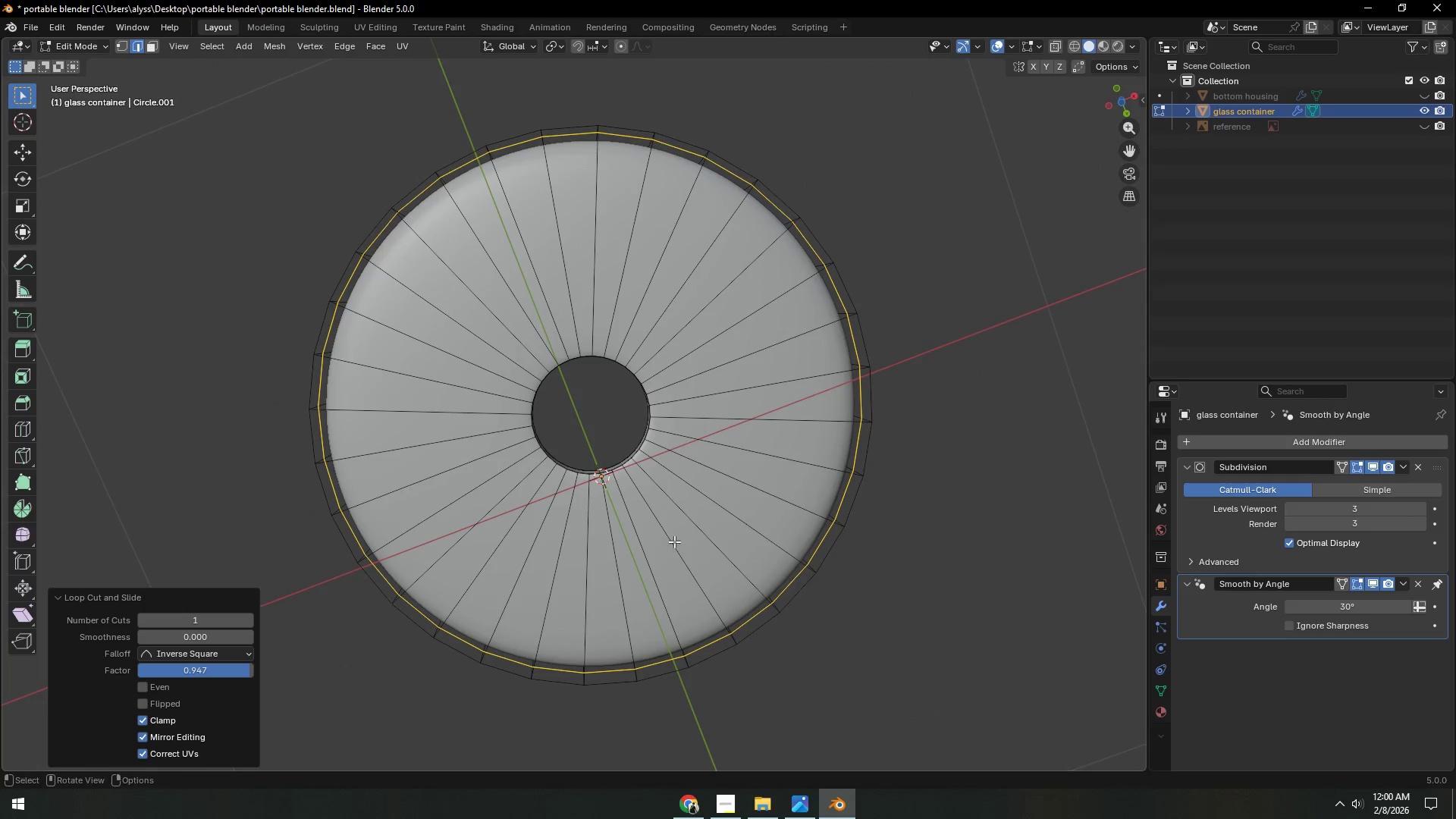 
key(Control+R)
 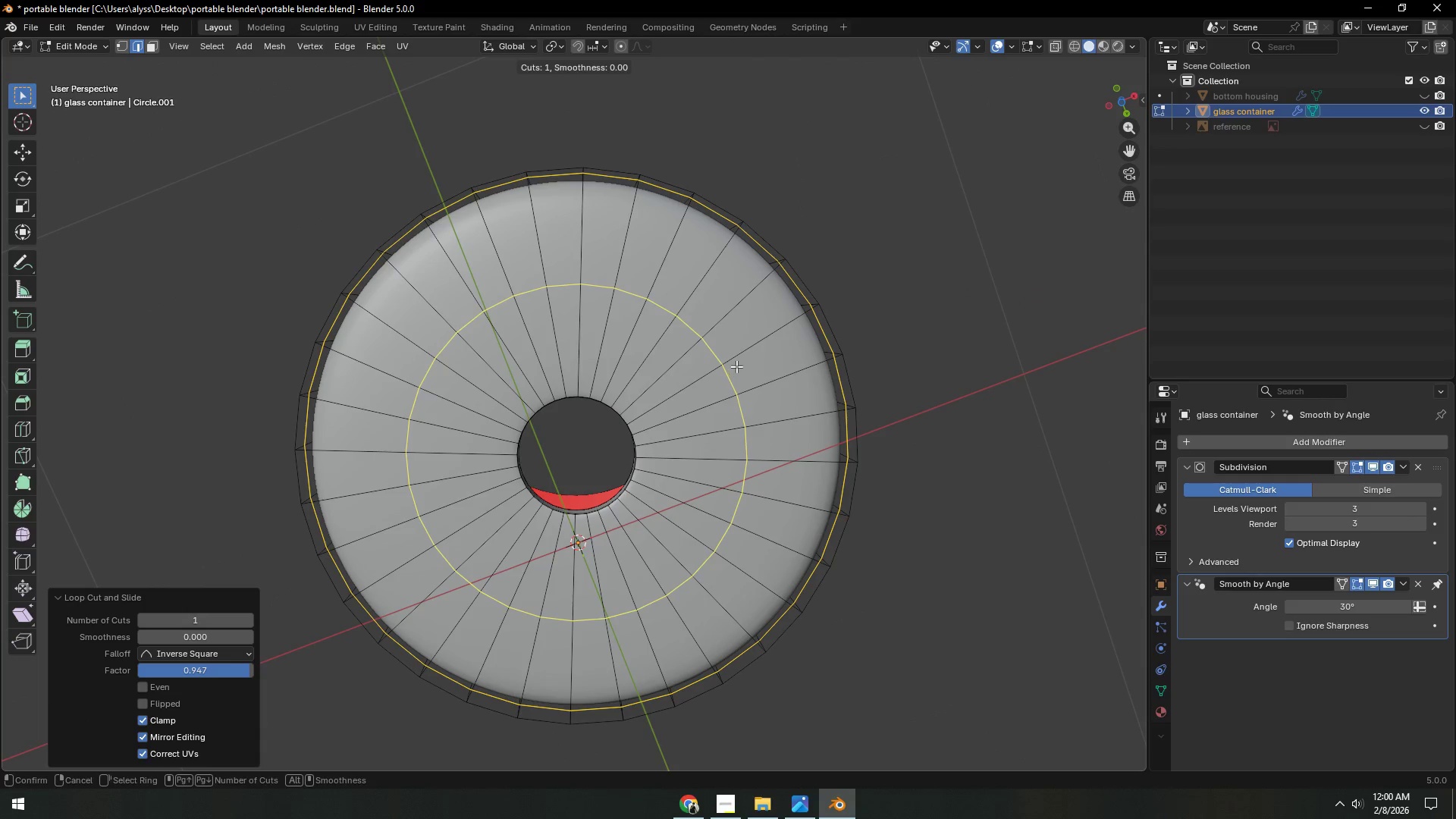 
left_click([739, 362])
 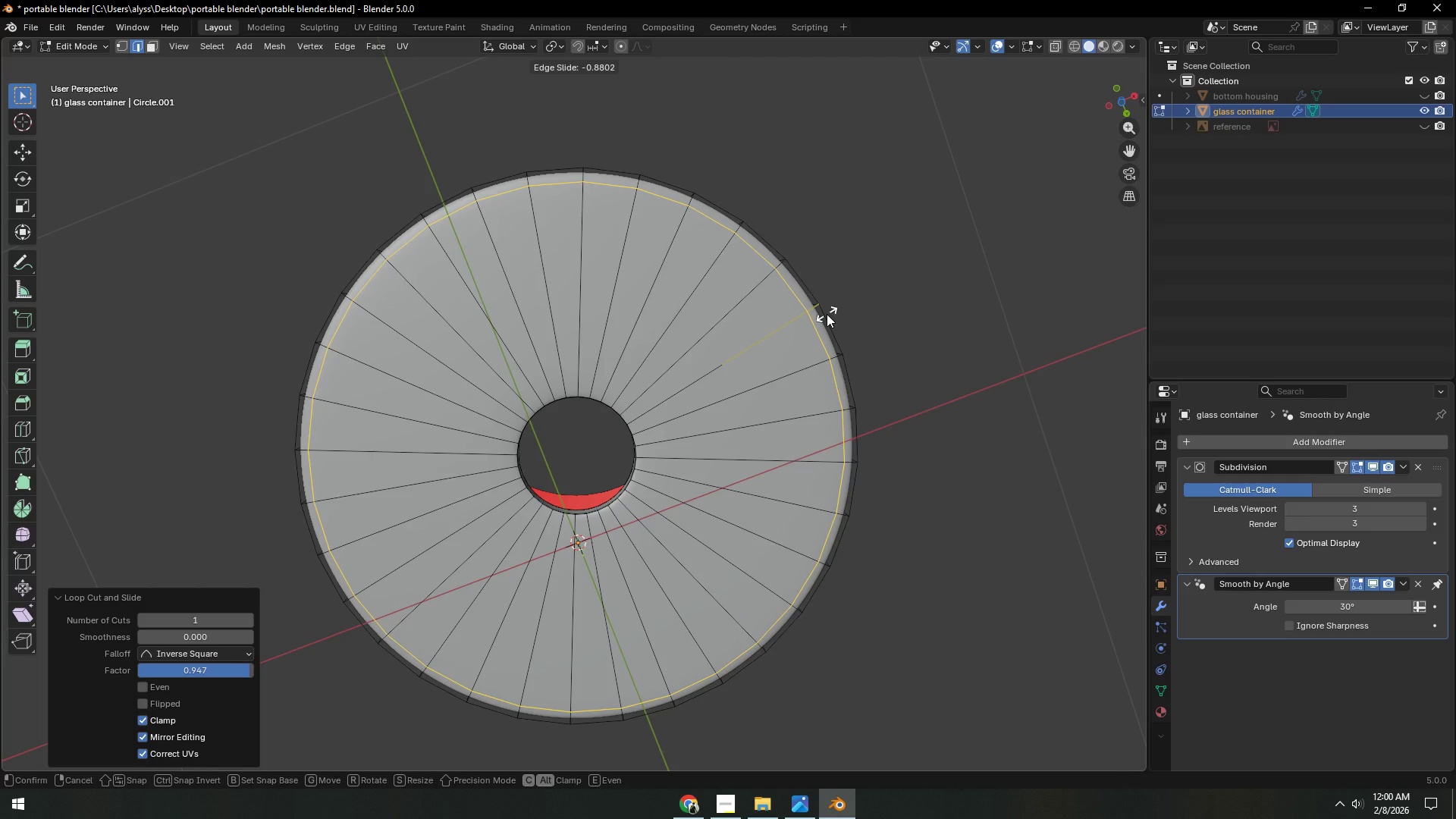 
left_click([827, 314])
 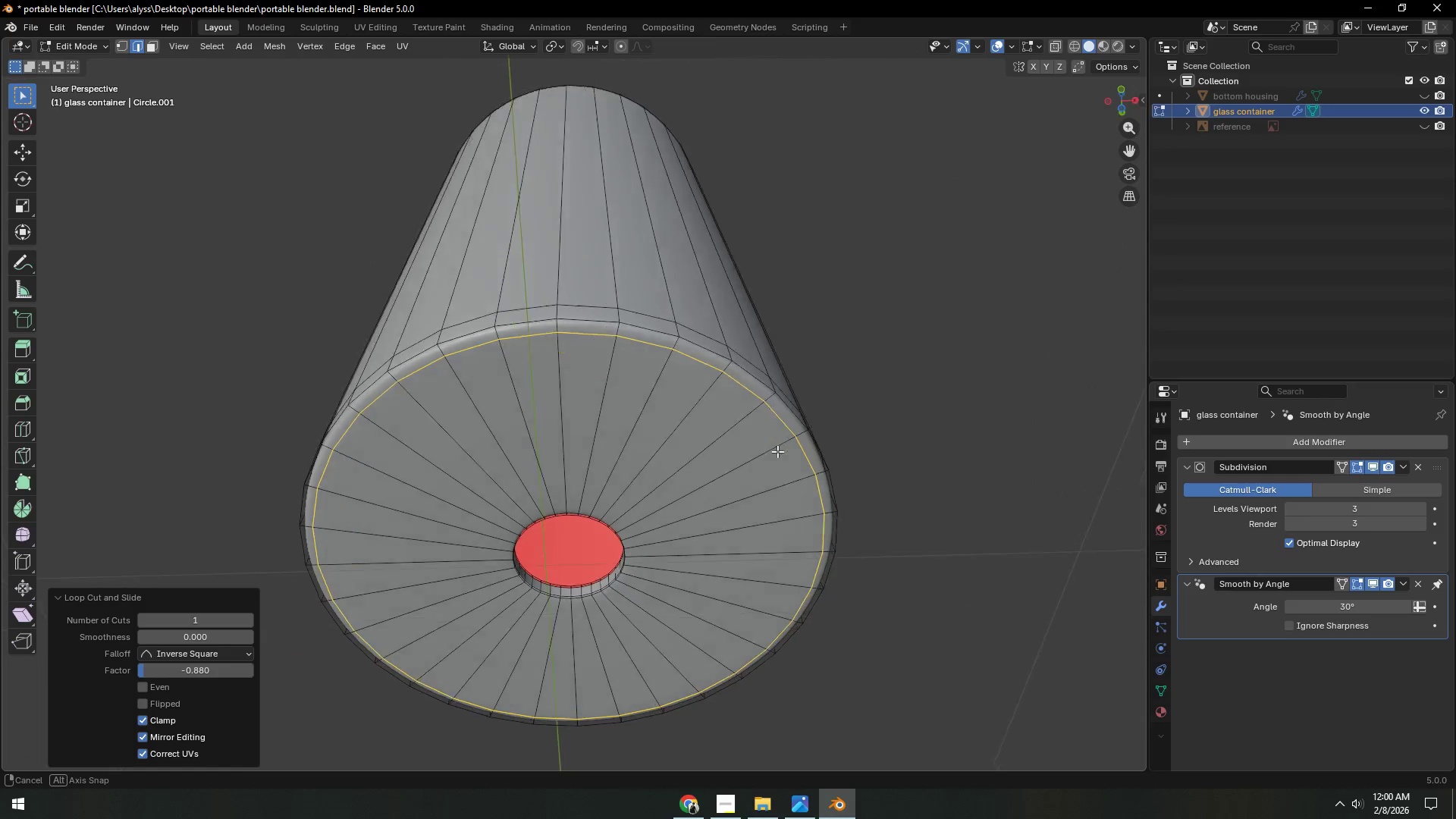 
scroll: coordinate [658, 419], scroll_direction: up, amount: 4.0
 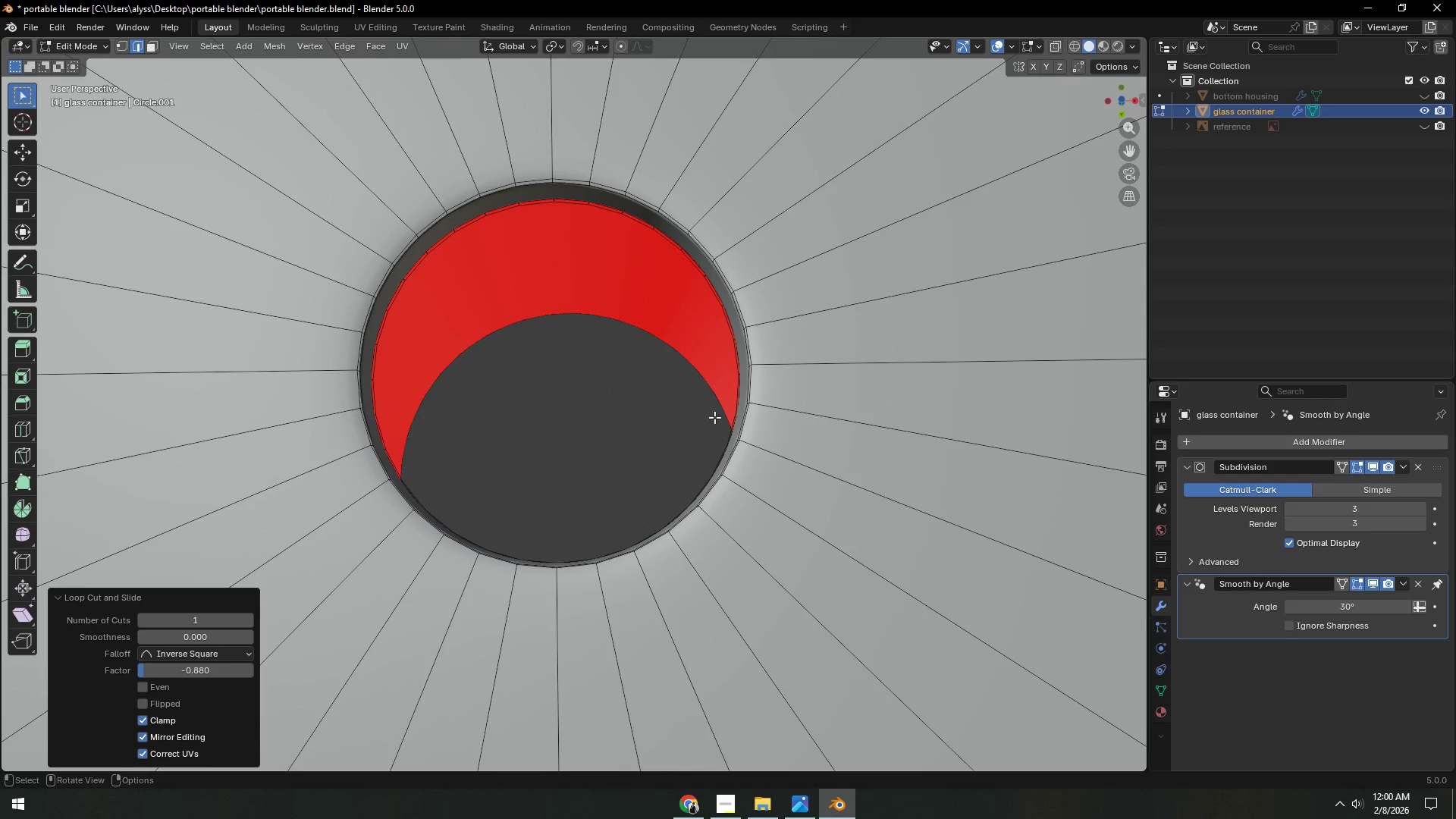 
key(Tab)
 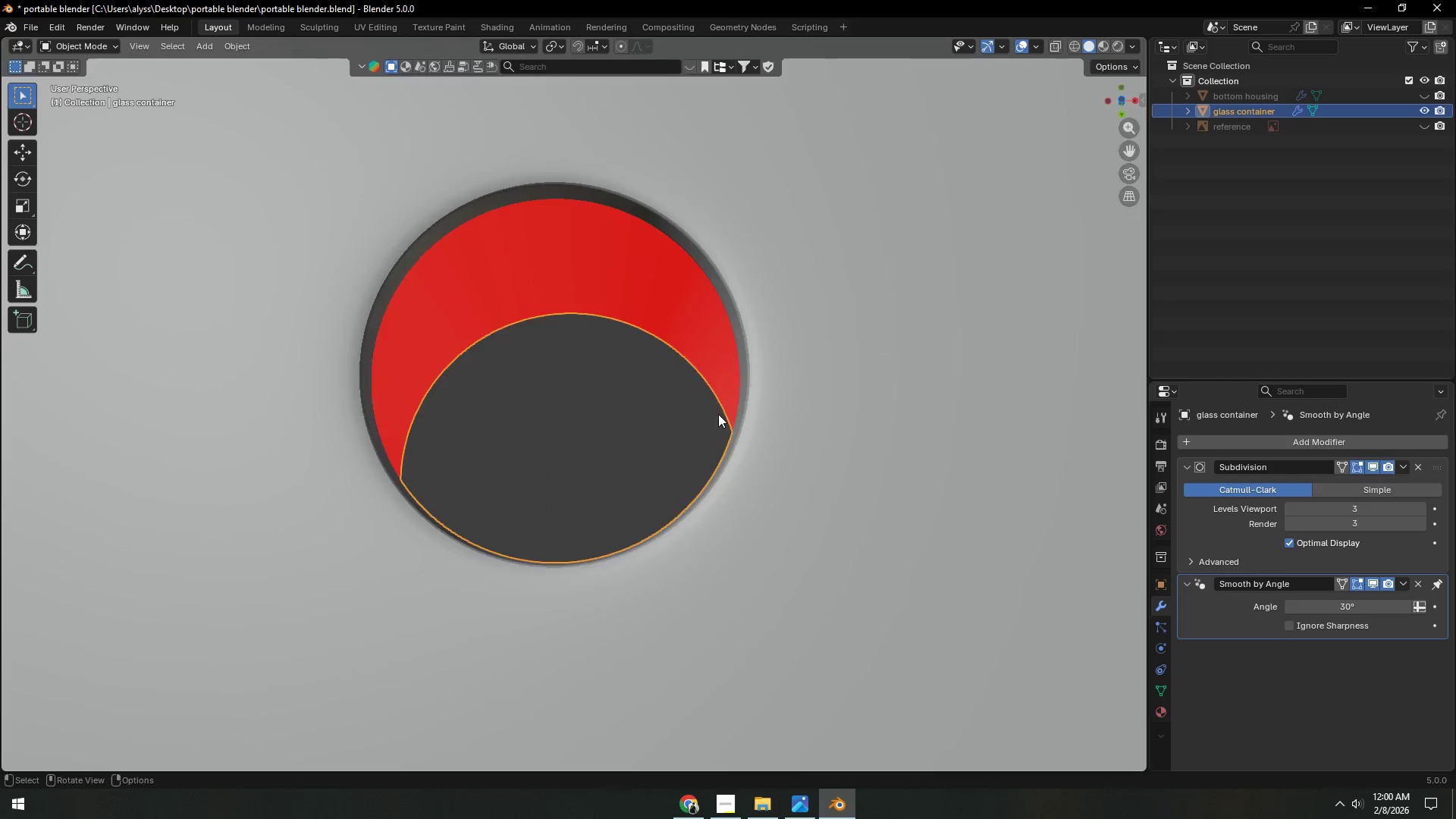 
scroll: coordinate [723, 578], scroll_direction: down, amount: 6.0
 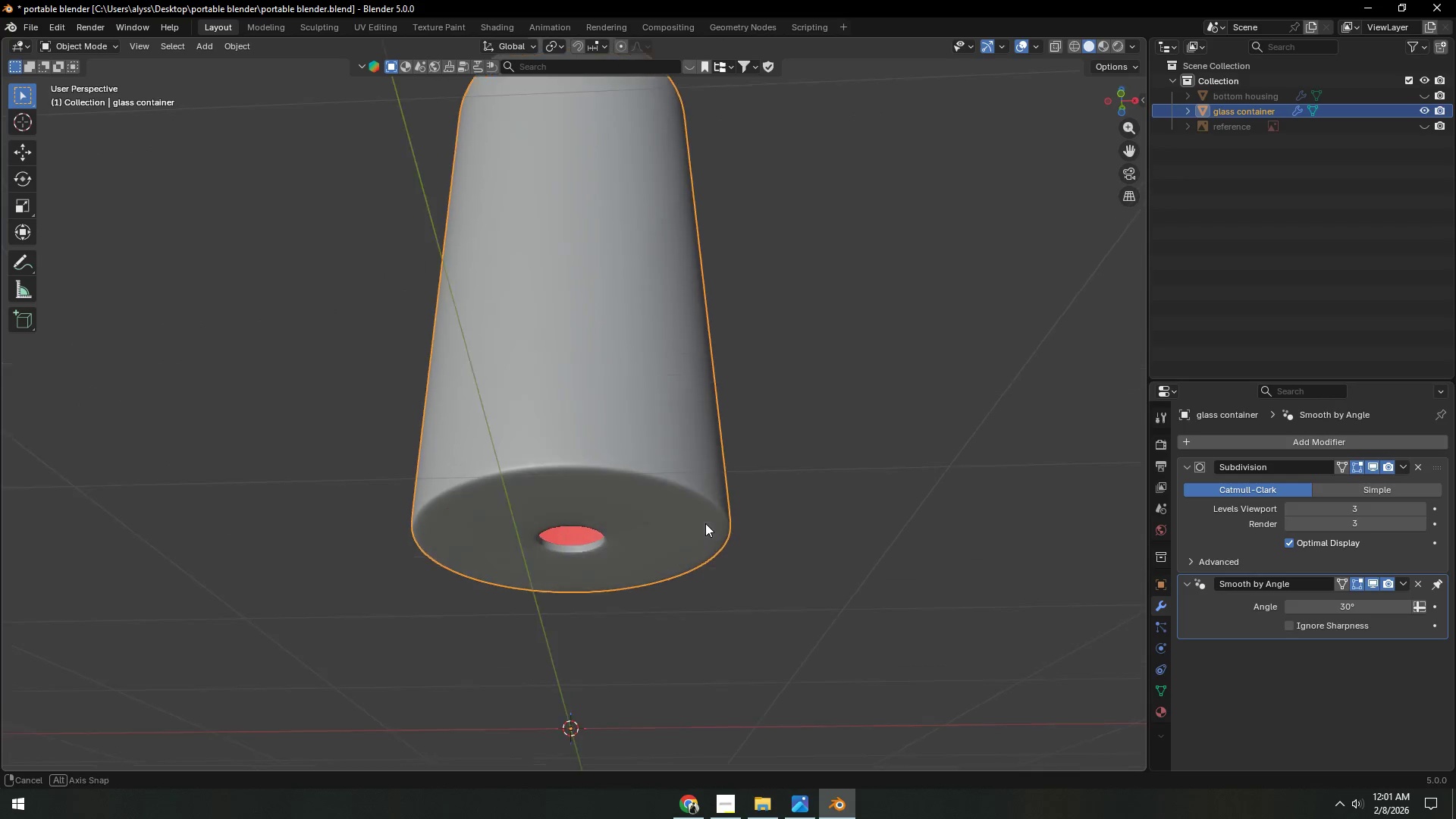 
scroll: coordinate [701, 529], scroll_direction: up, amount: 3.0
 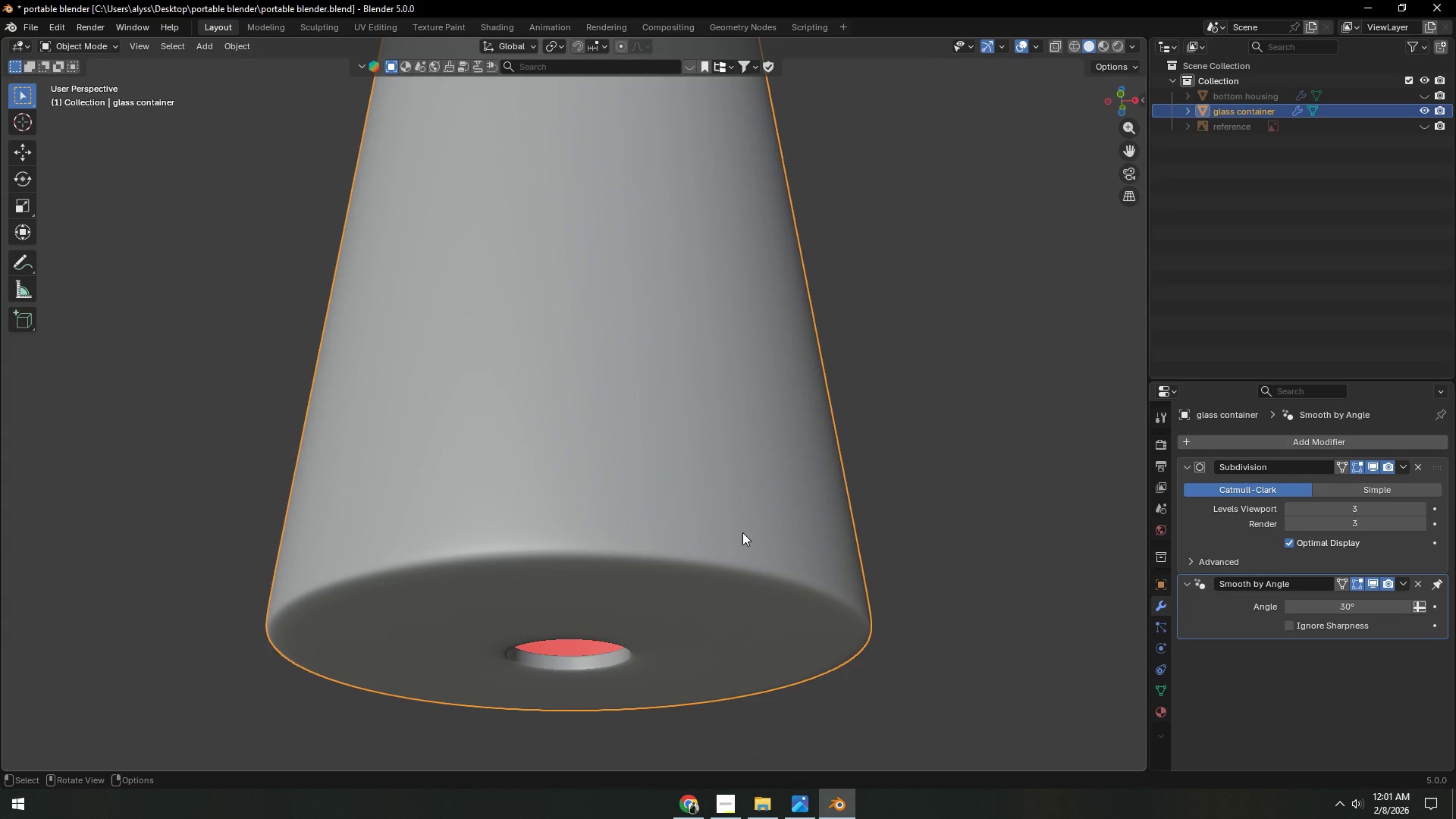 
key(Tab)
 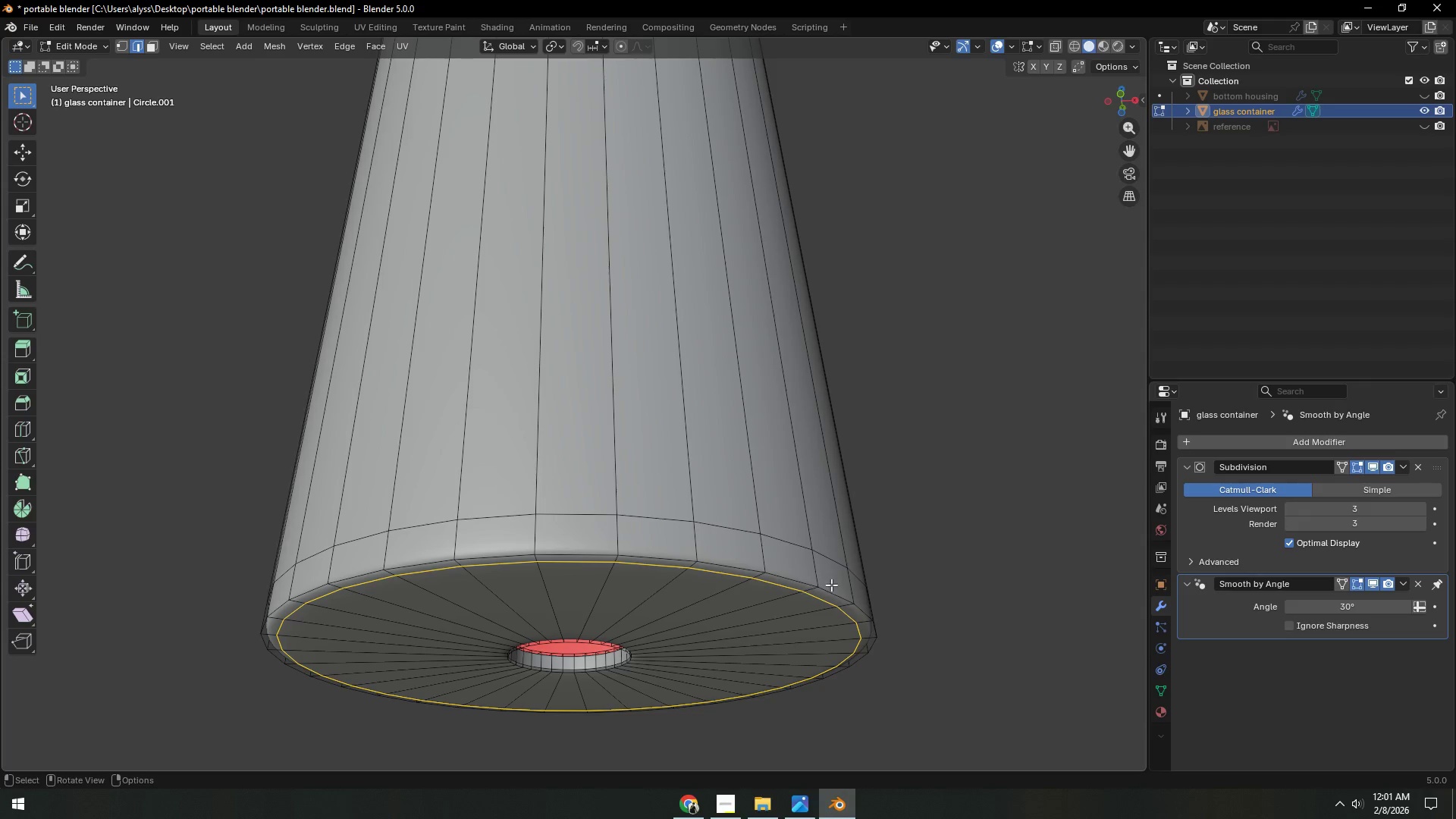 
key(S)
 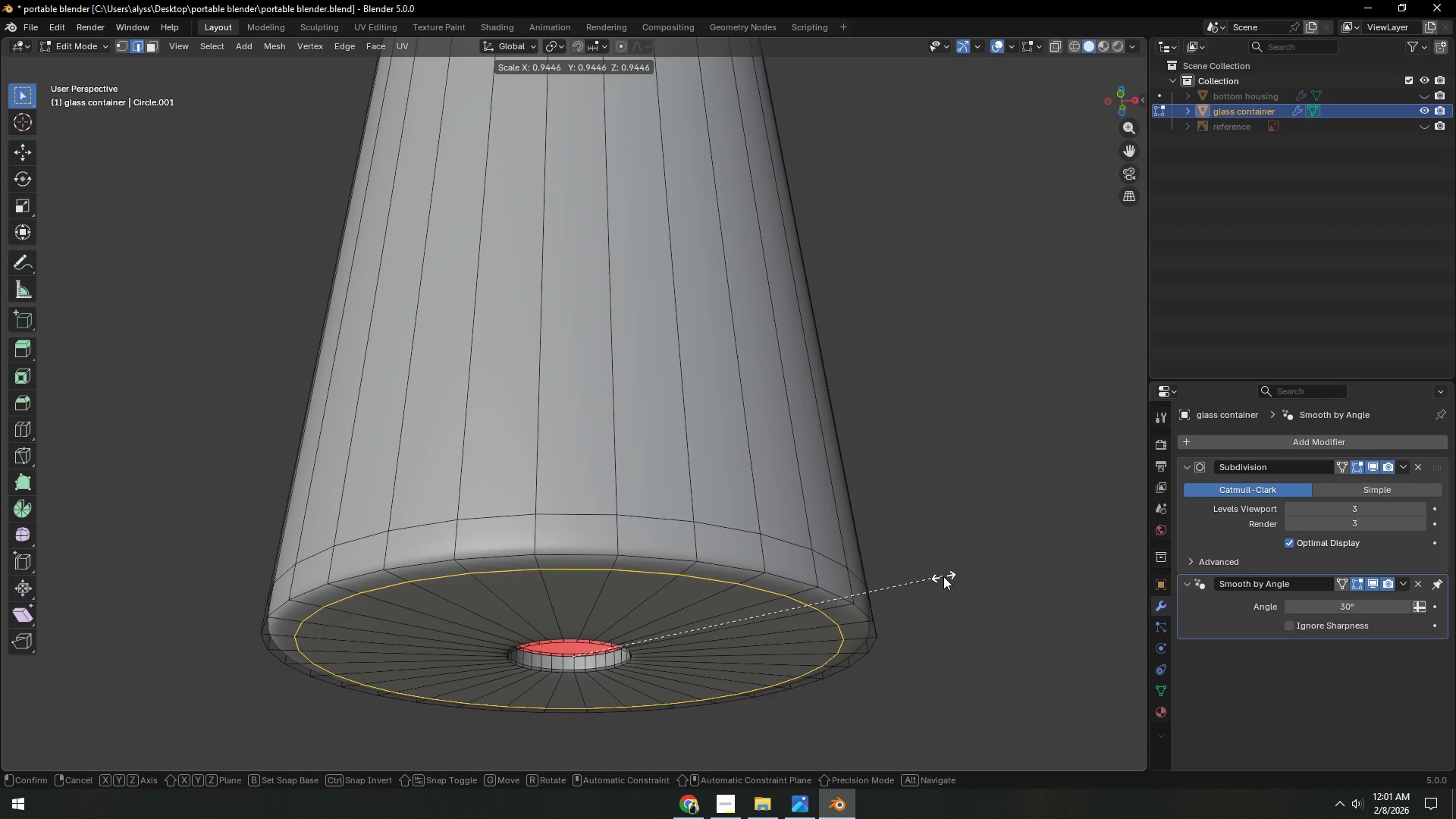 
left_click([945, 574])
 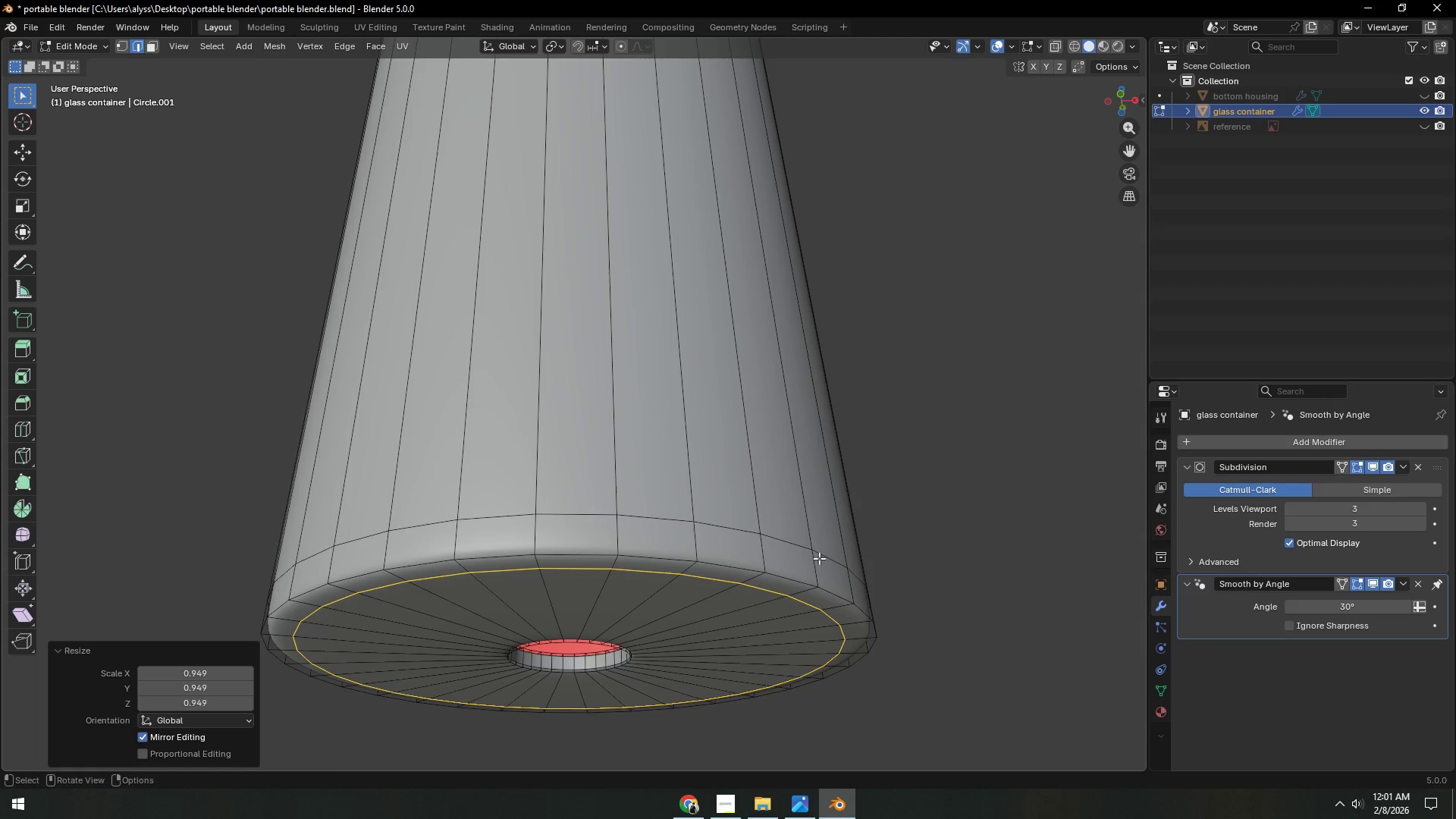 
key(Alt+AltLeft)
 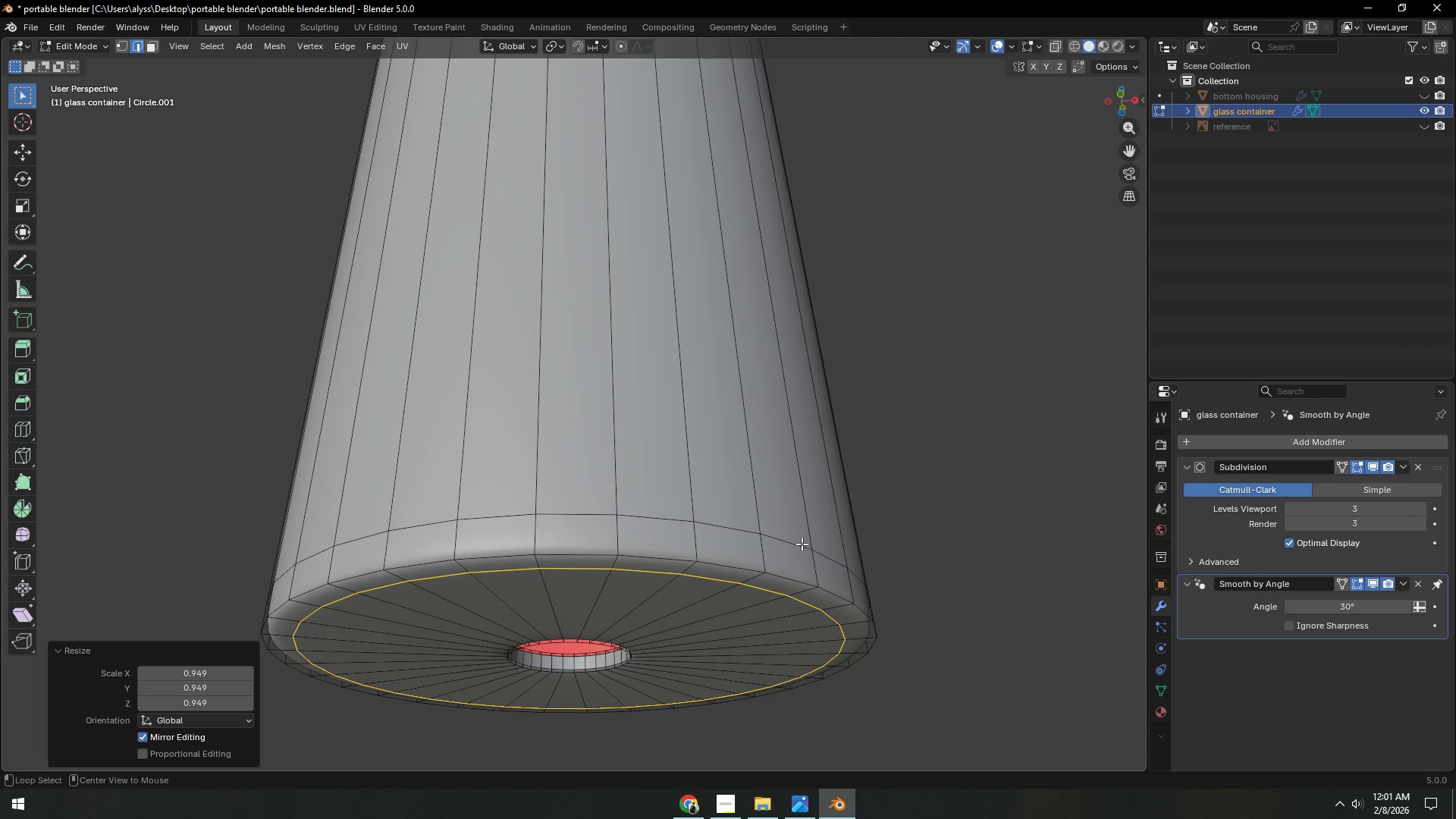 
left_click([802, 543])
 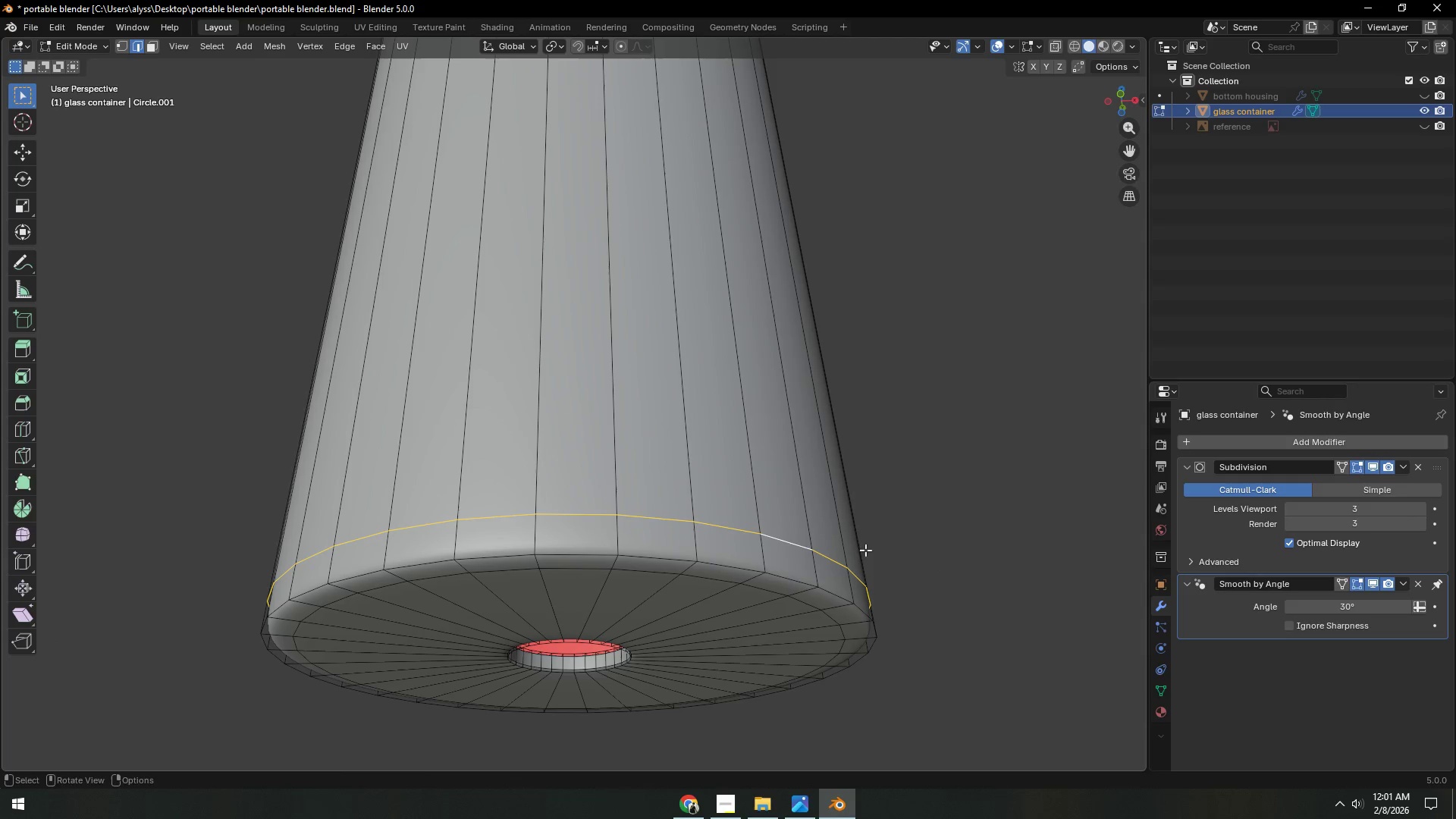 
type(gz)
 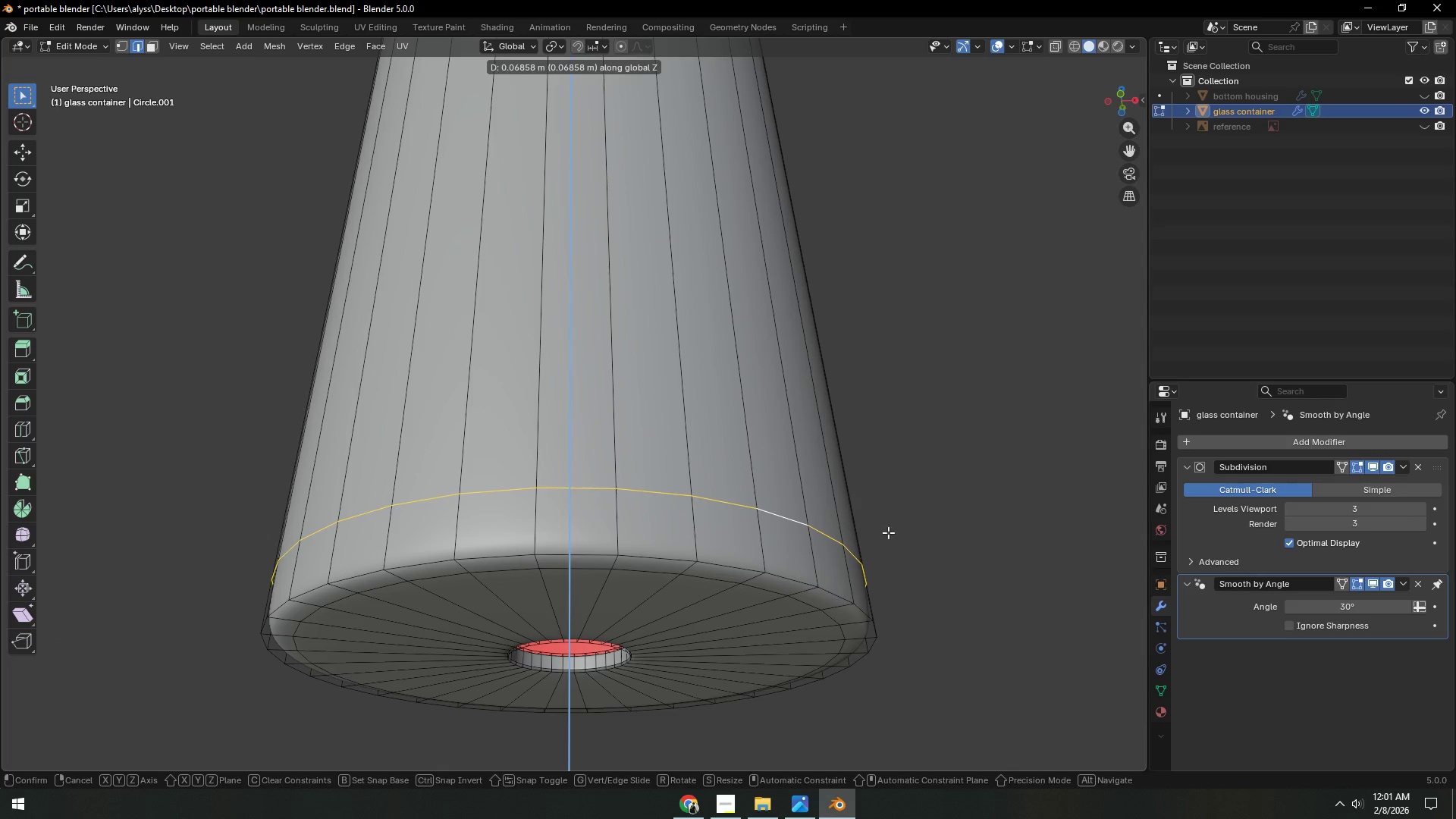 
double_click([970, 492])
 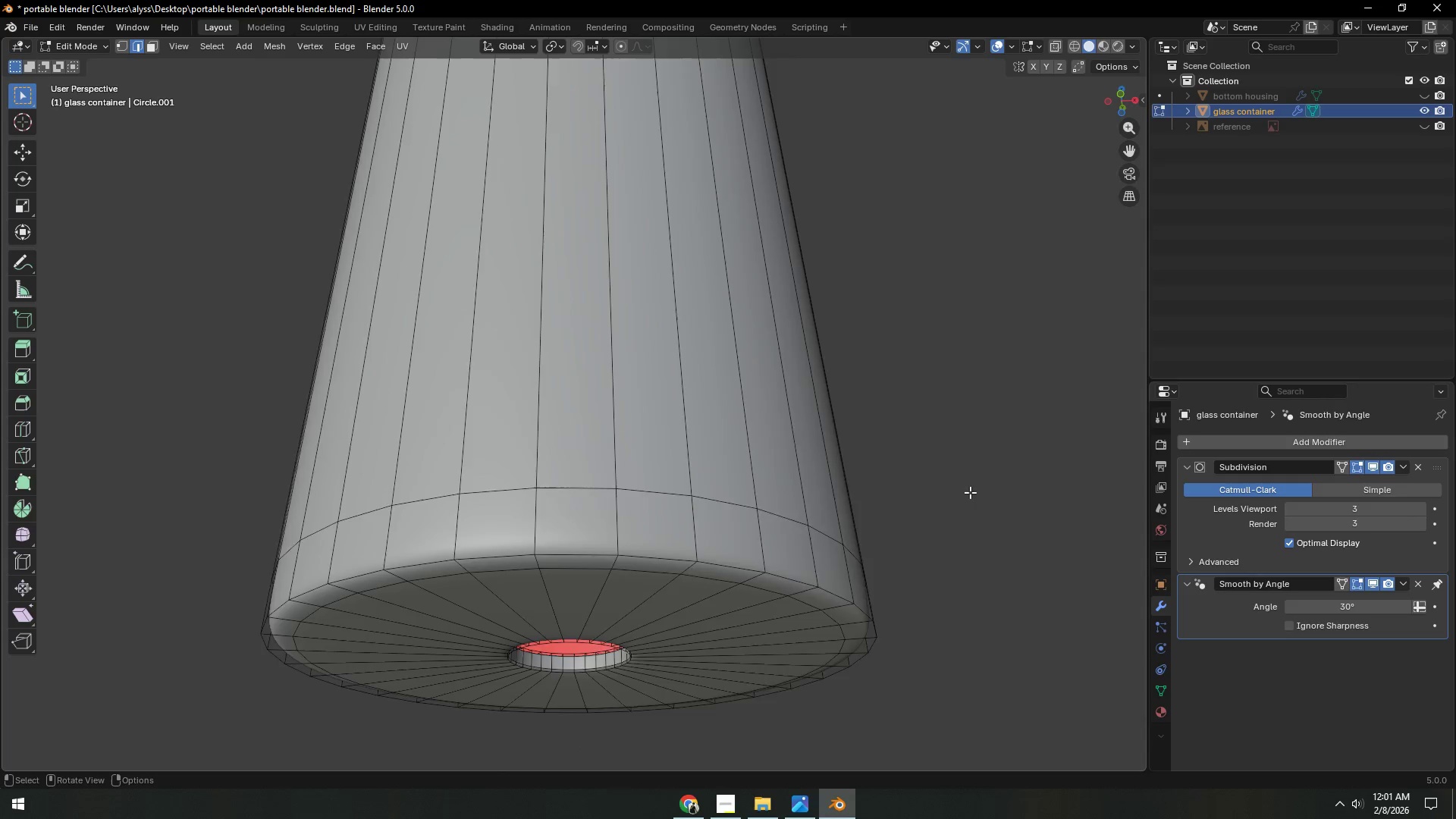 
scroll: coordinate [970, 492], scroll_direction: down, amount: 1.0
 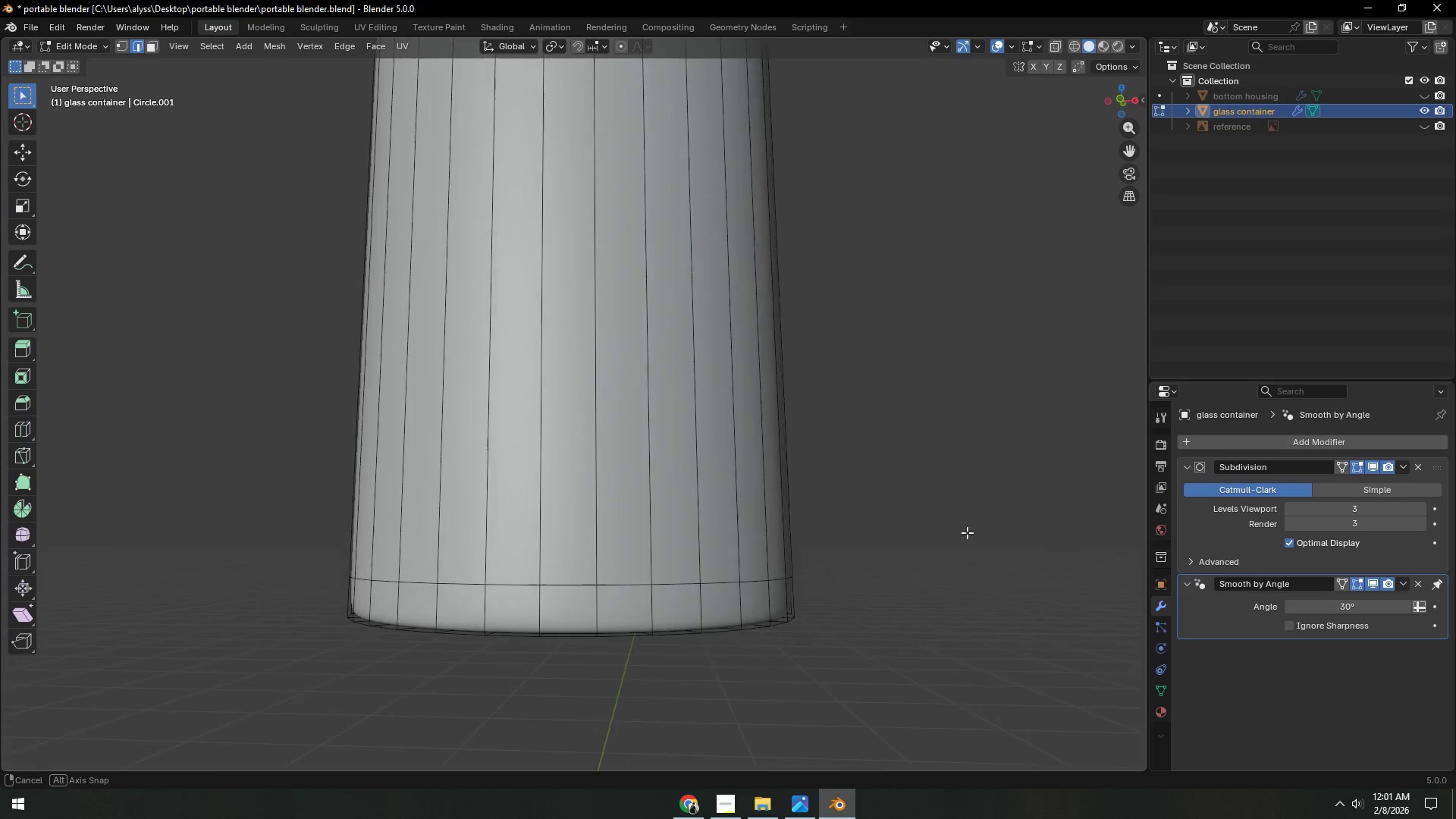 
key(Tab)
 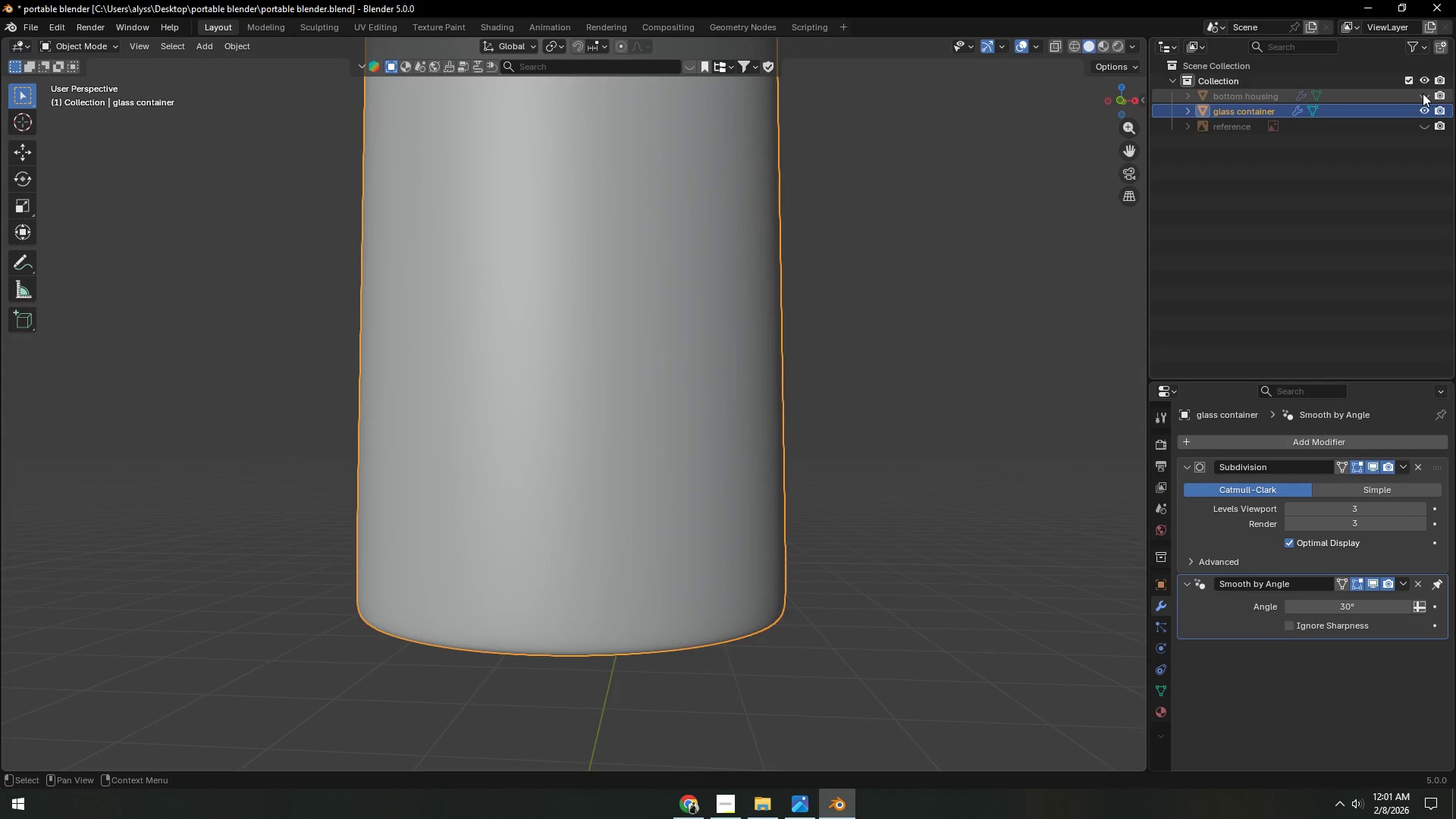 
scroll: coordinate [943, 531], scroll_direction: down, amount: 4.0
 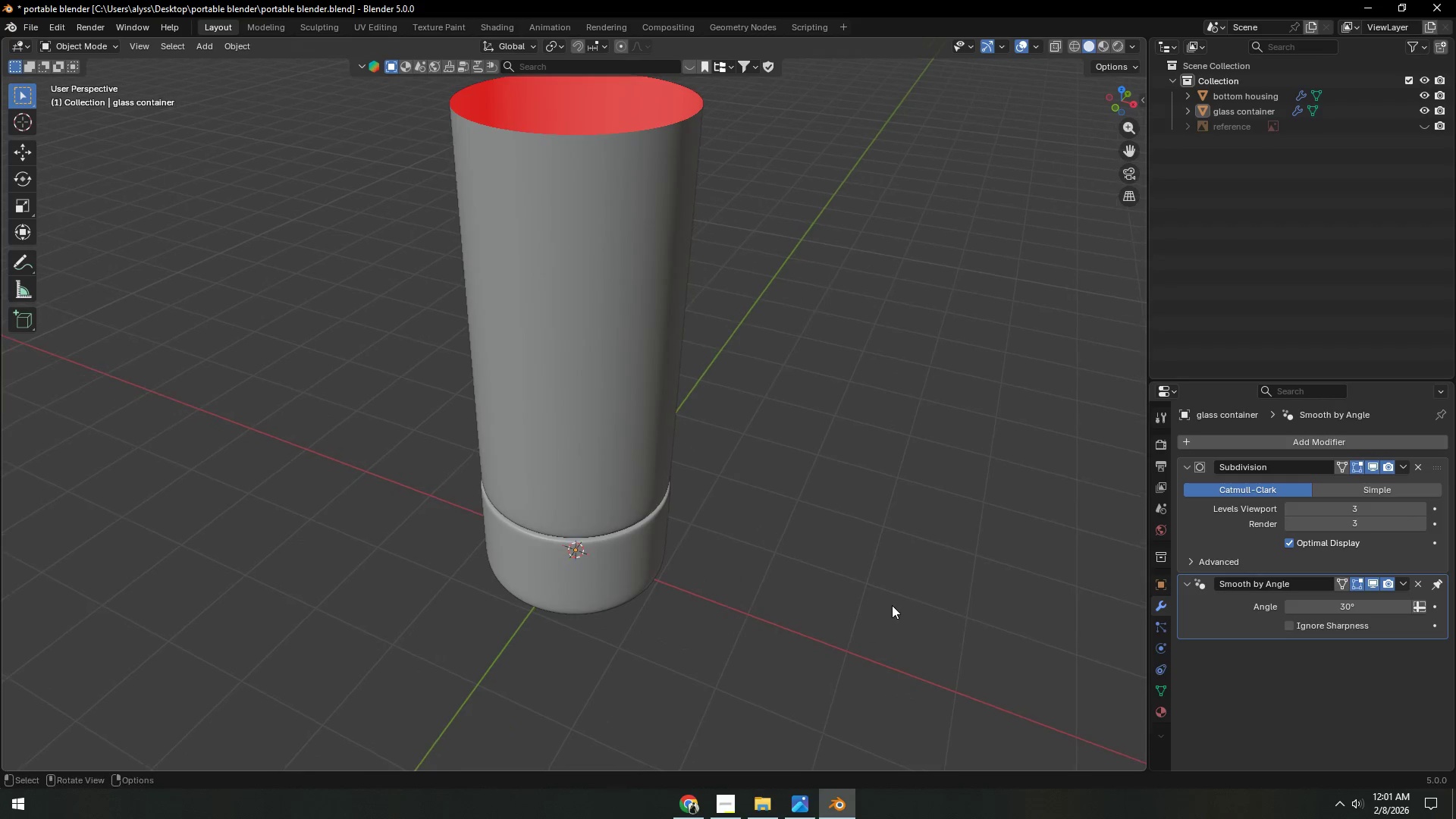 
key(Control+ControlLeft)
 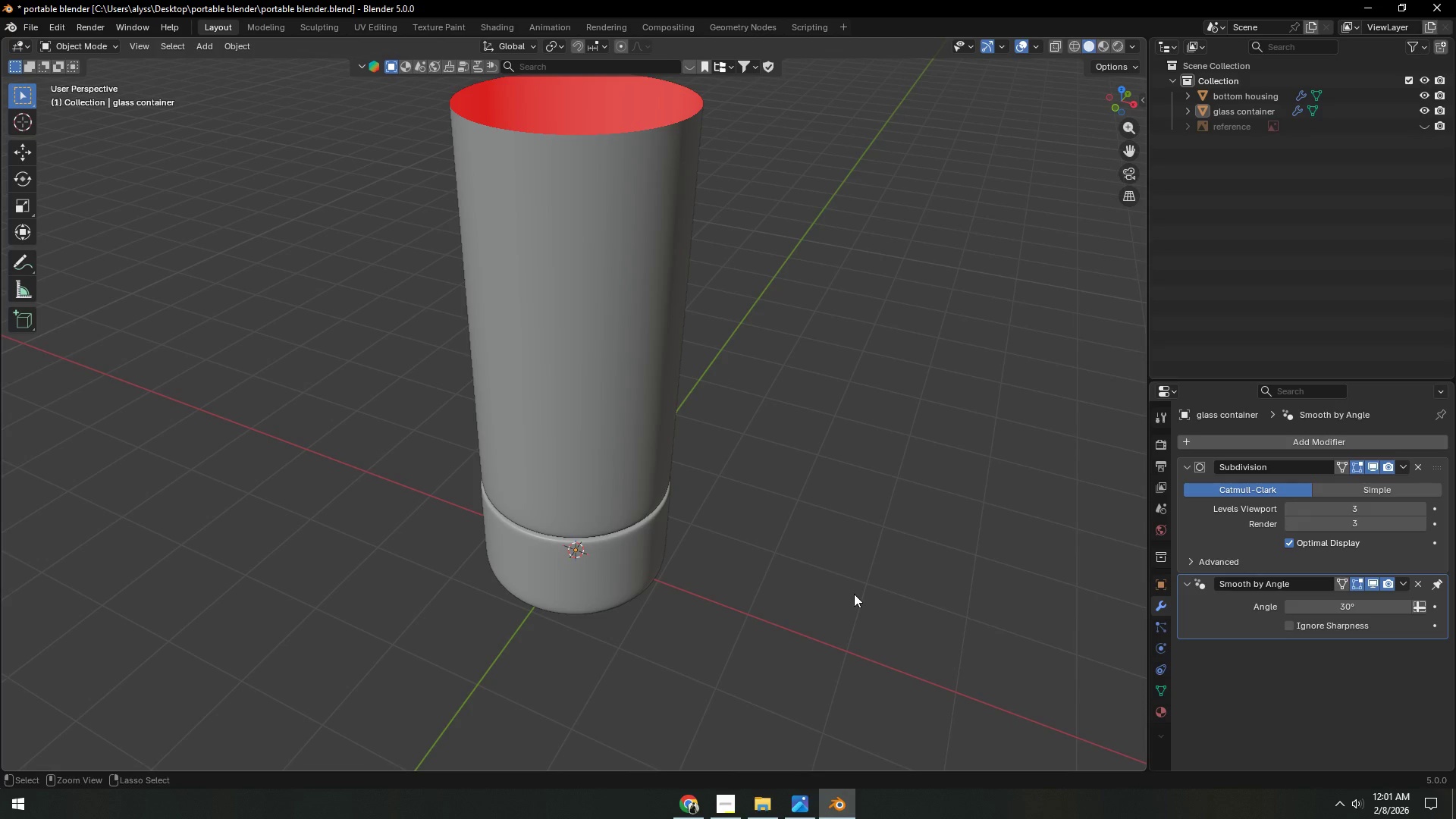 
key(Control+S)
 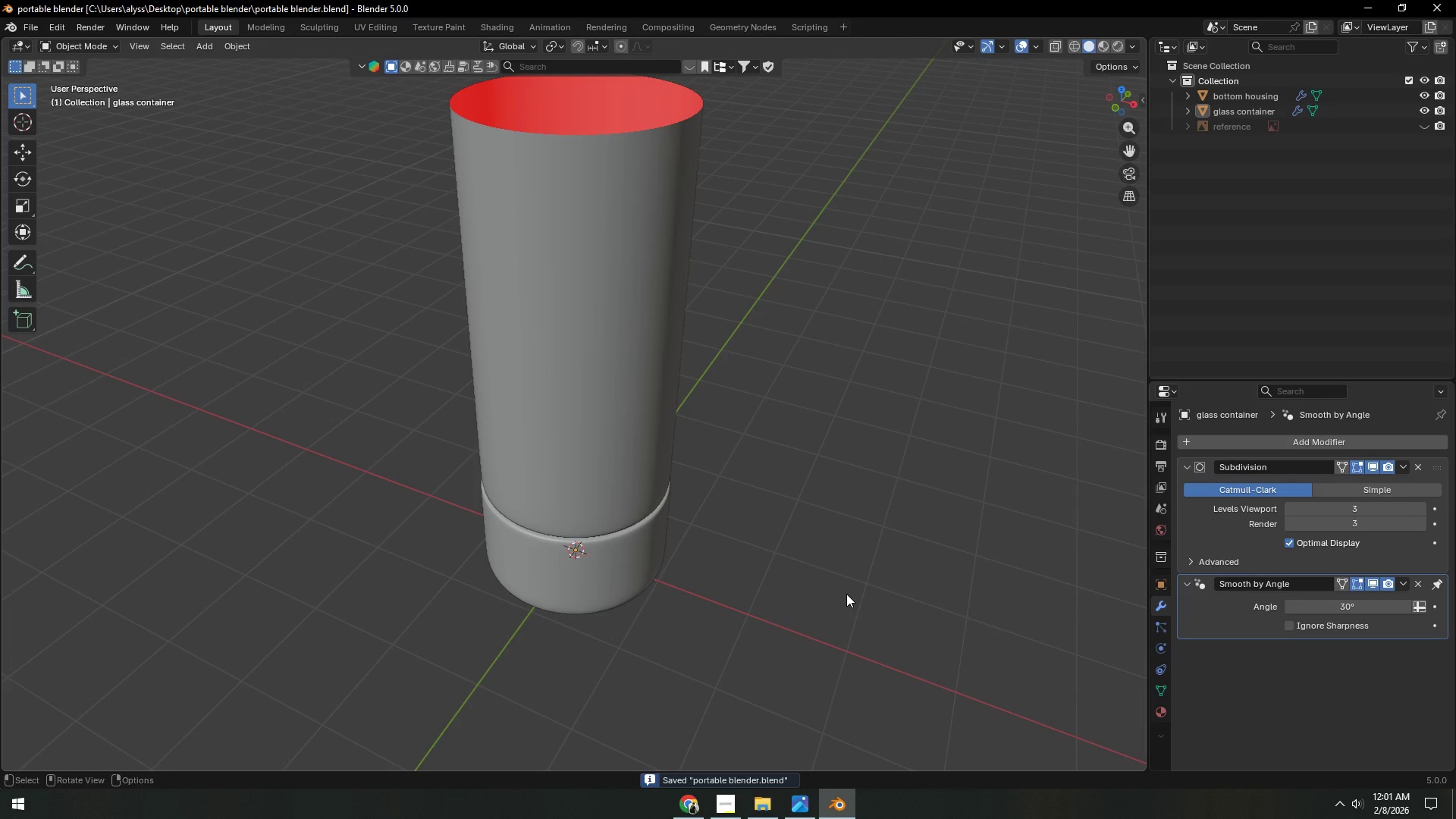 
left_click([727, 807])